 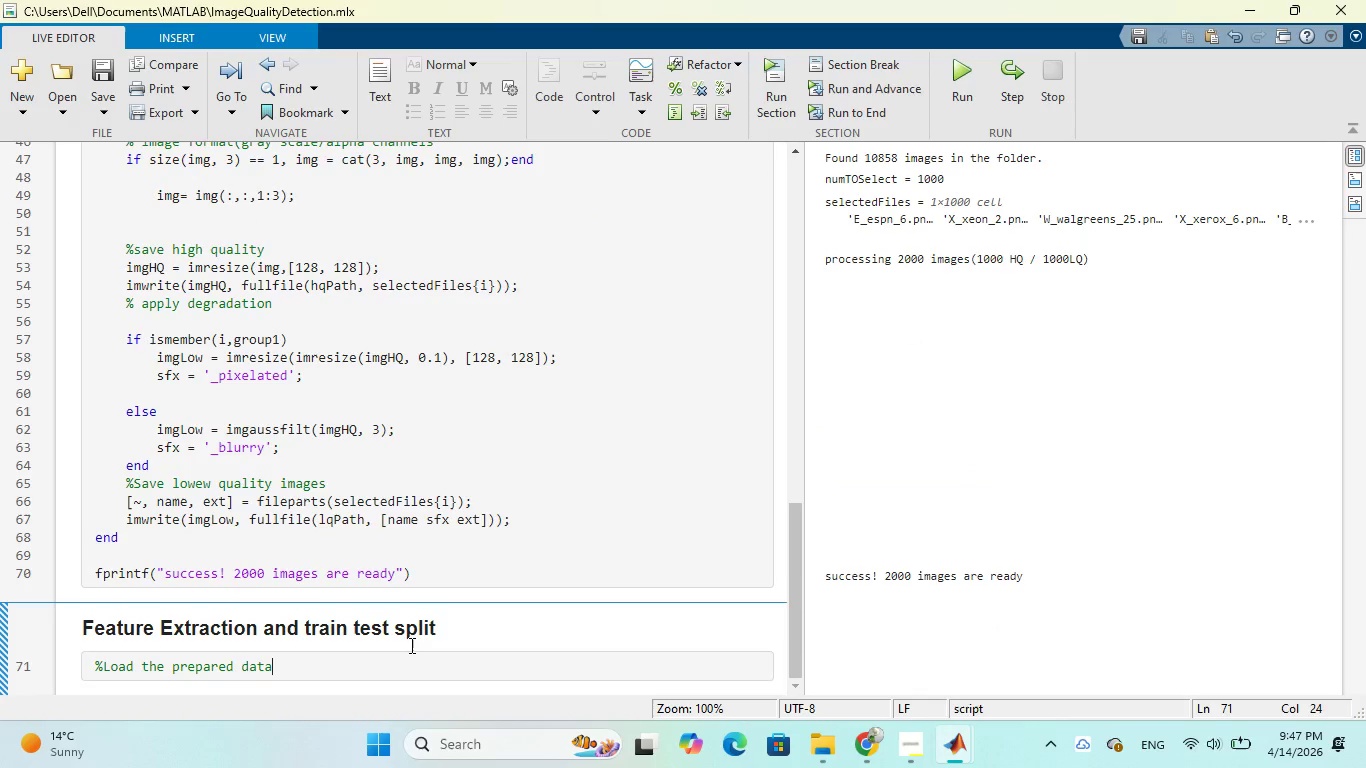 
key(Enter)
 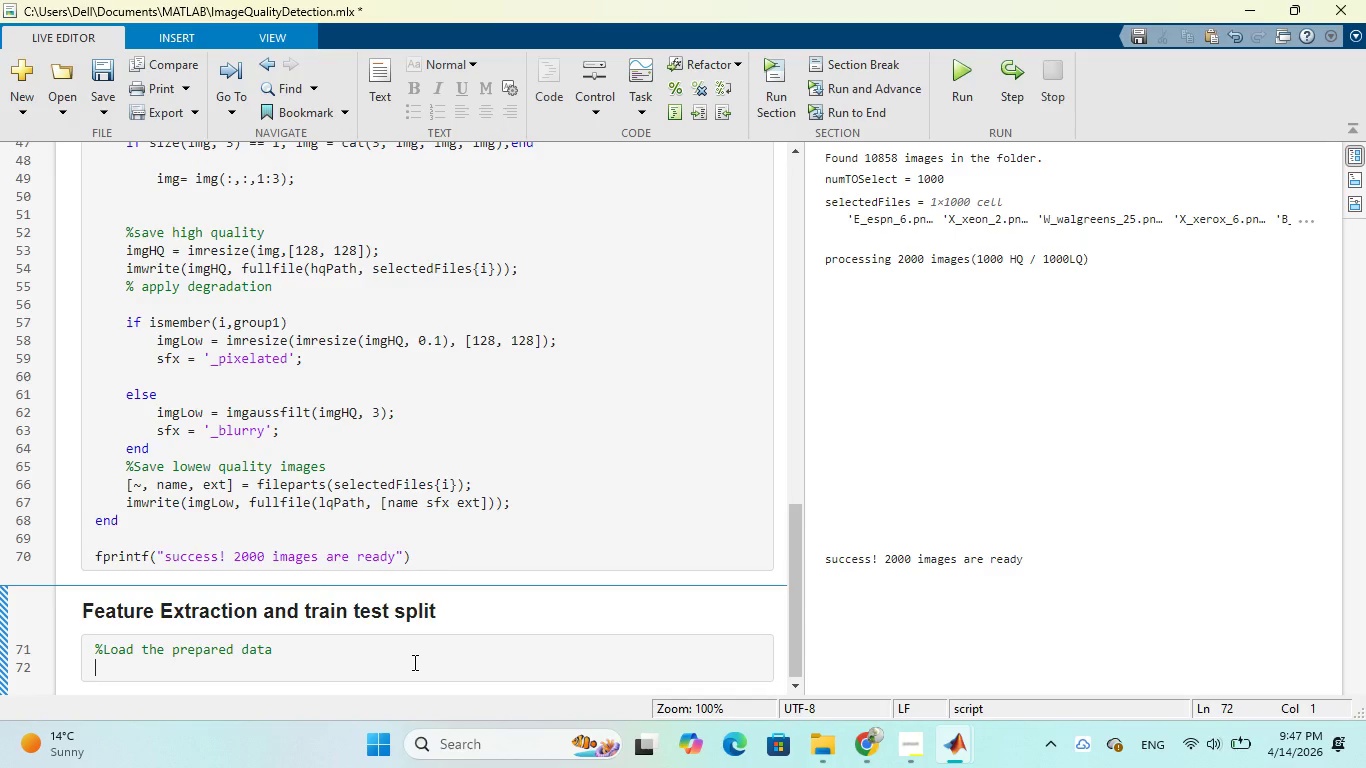 
wait(8.94)
 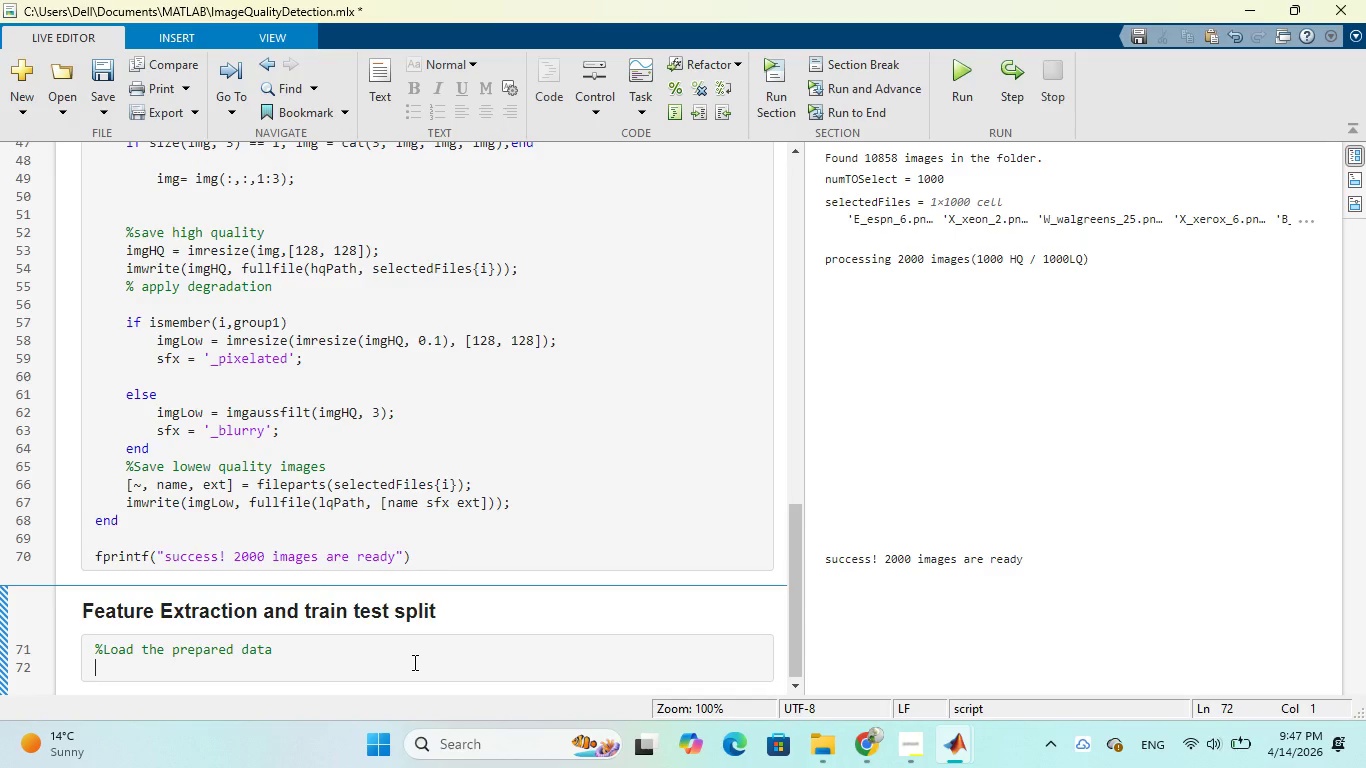 
type(ProjectPath = )
 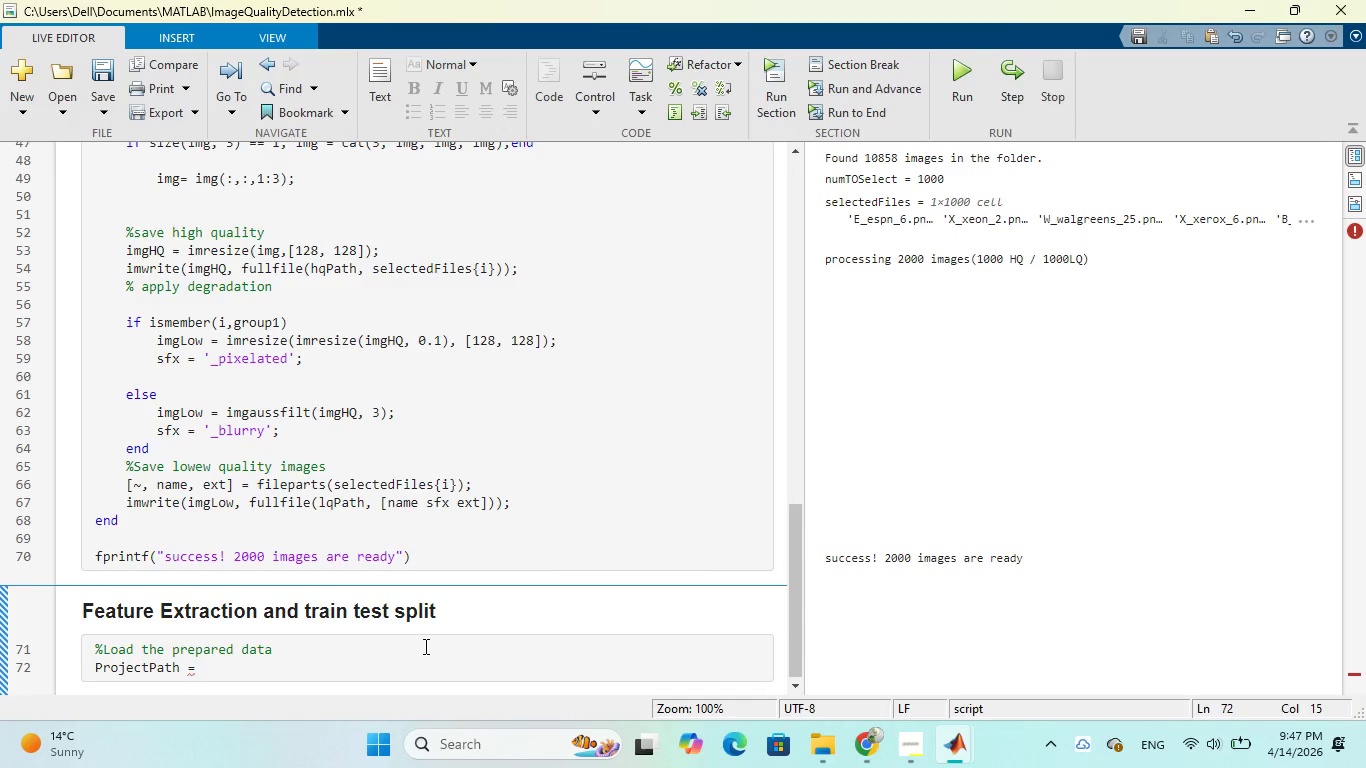 
wait(8.34)
 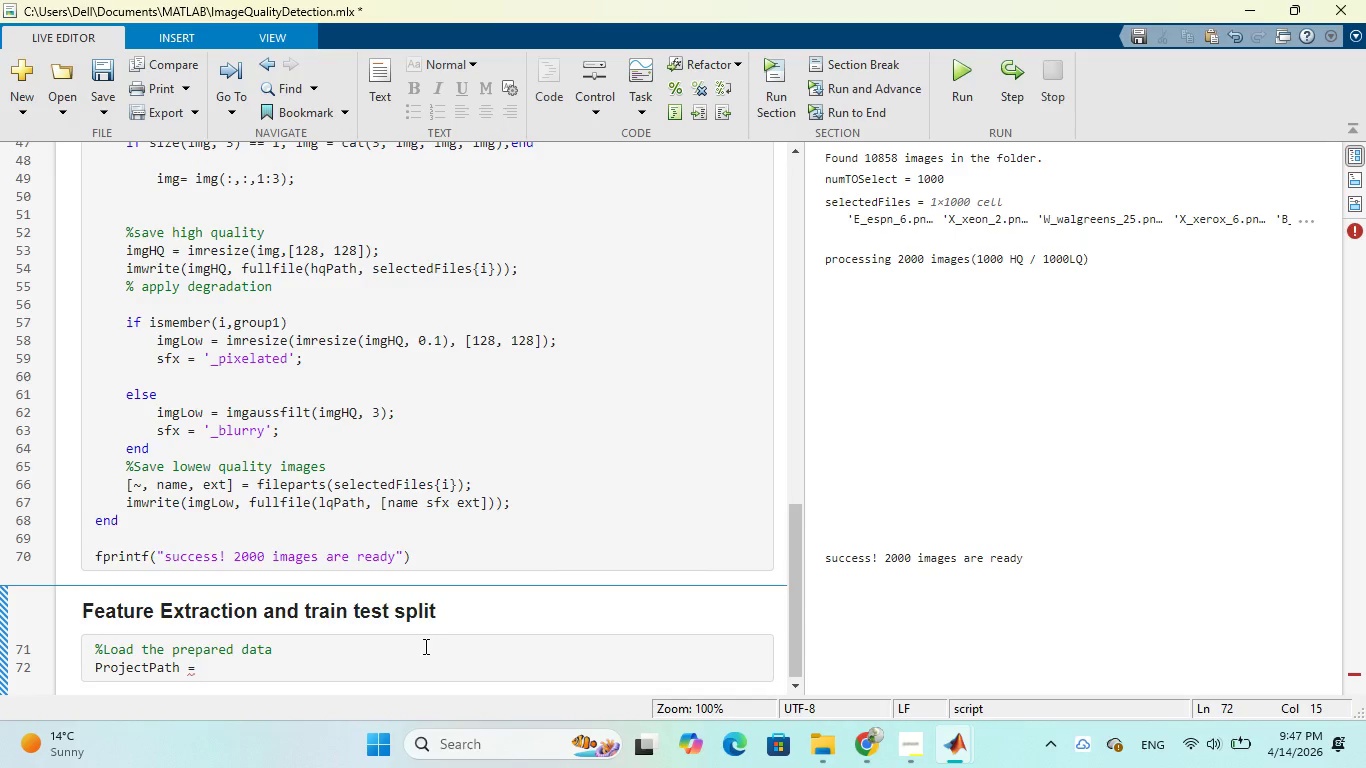 
scroll: coordinate [995, 484], scroll_direction: up, amount: 2.0
 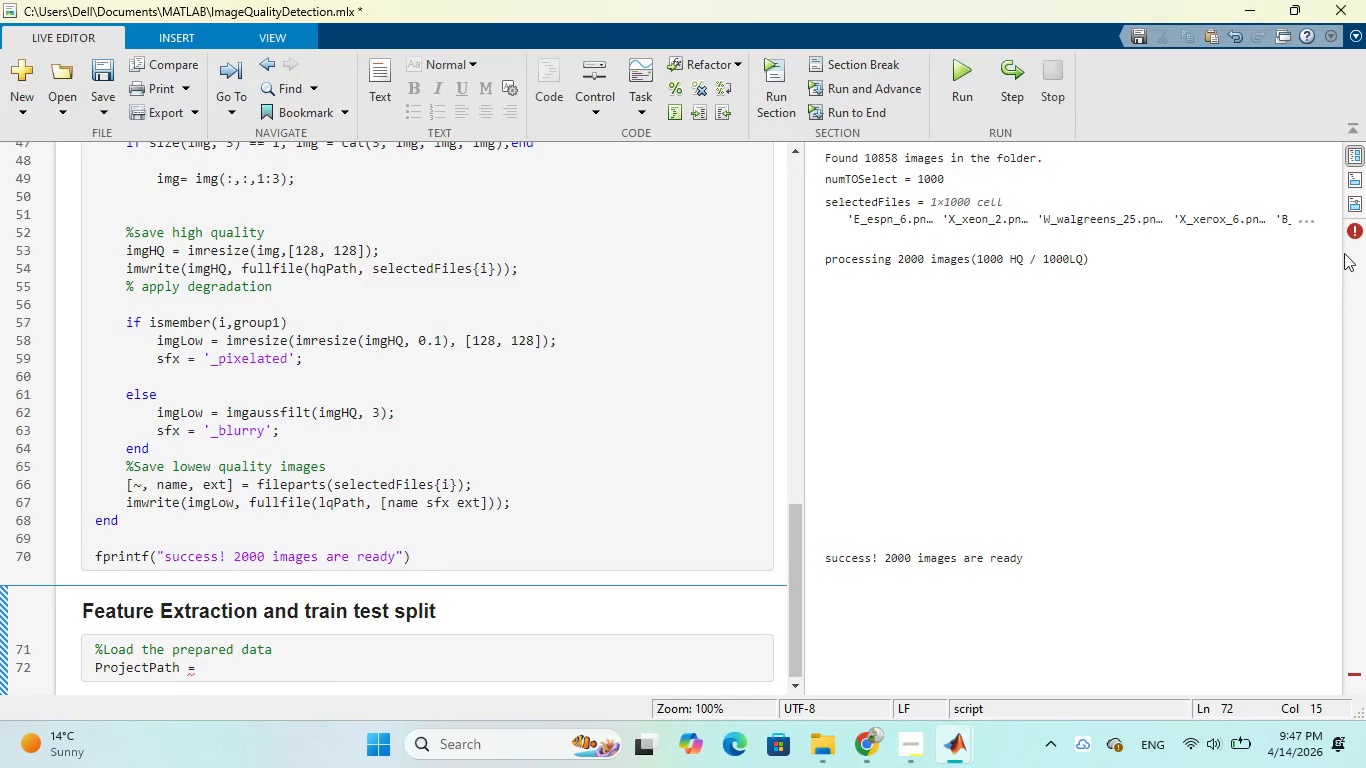 
mouse_move([1344, 251])
 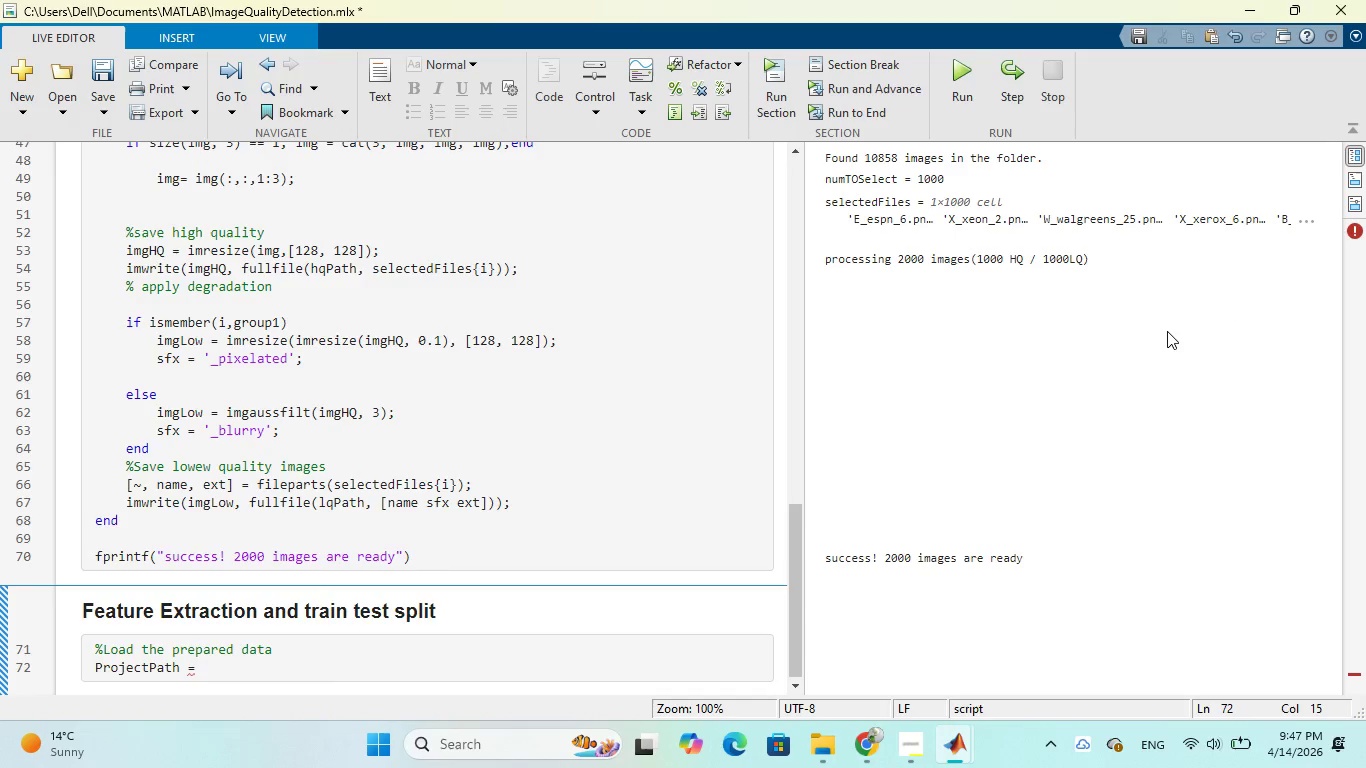 
scroll: coordinate [1167, 331], scroll_direction: up, amount: 2.0
 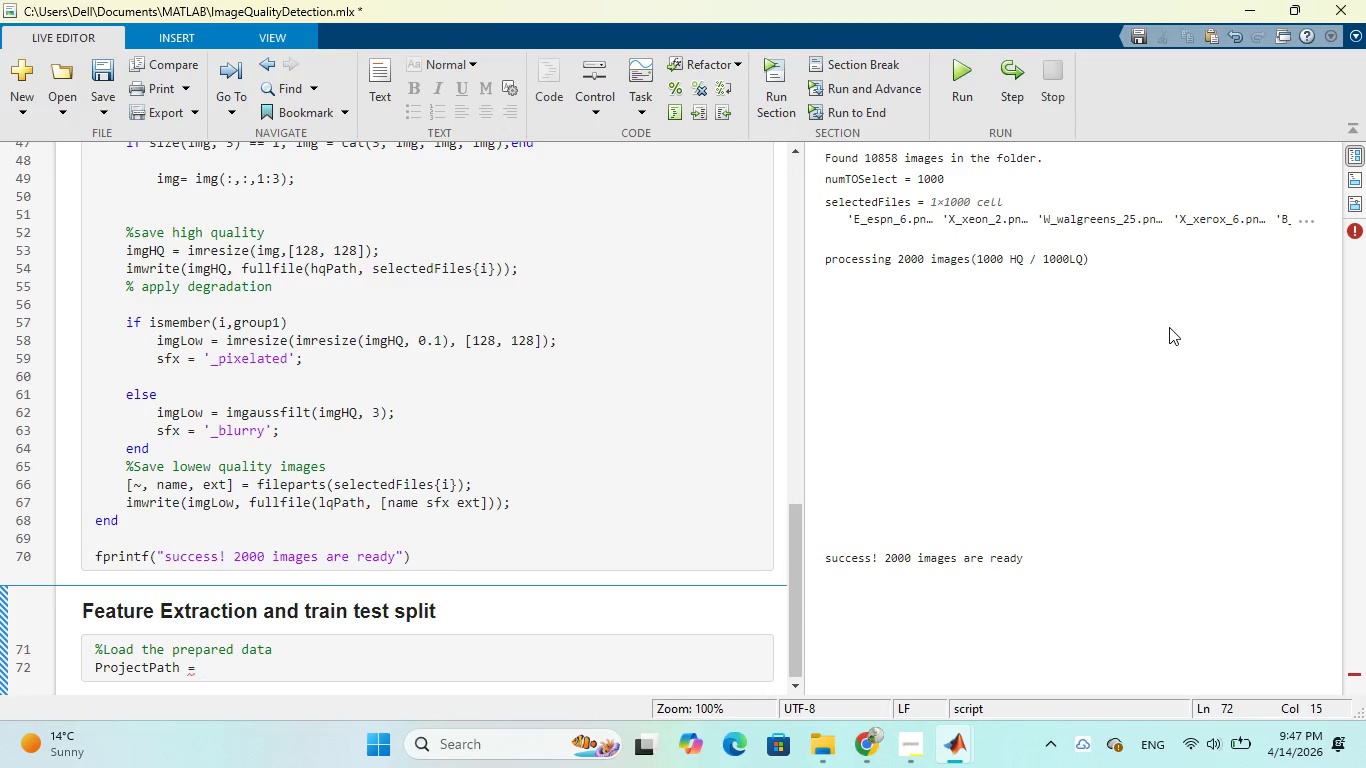 
scroll: coordinate [1169, 327], scroll_direction: down, amount: 5.0
 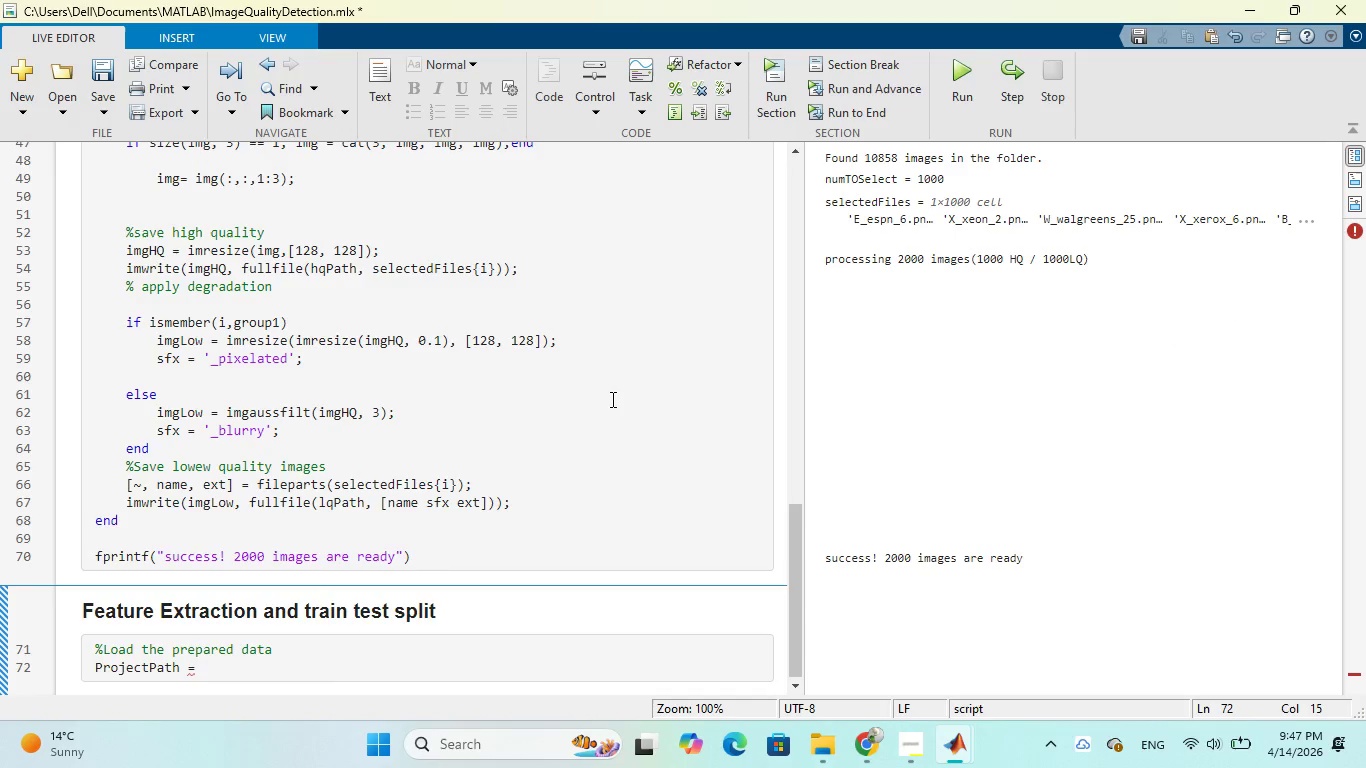 
scroll: coordinate [628, 369], scroll_direction: up, amount: 14.0
 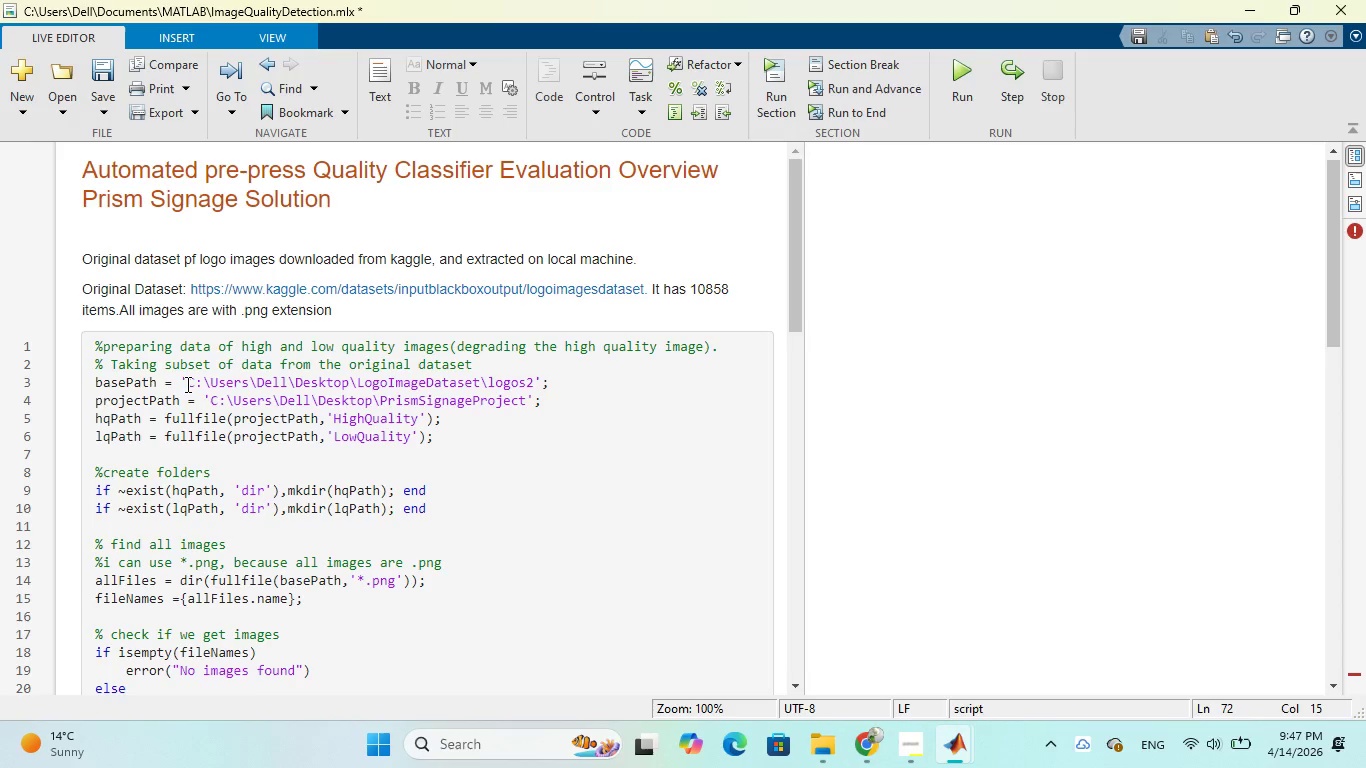 
left_click_drag(start_coordinate=[184, 383], to_coordinate=[250, 377])
 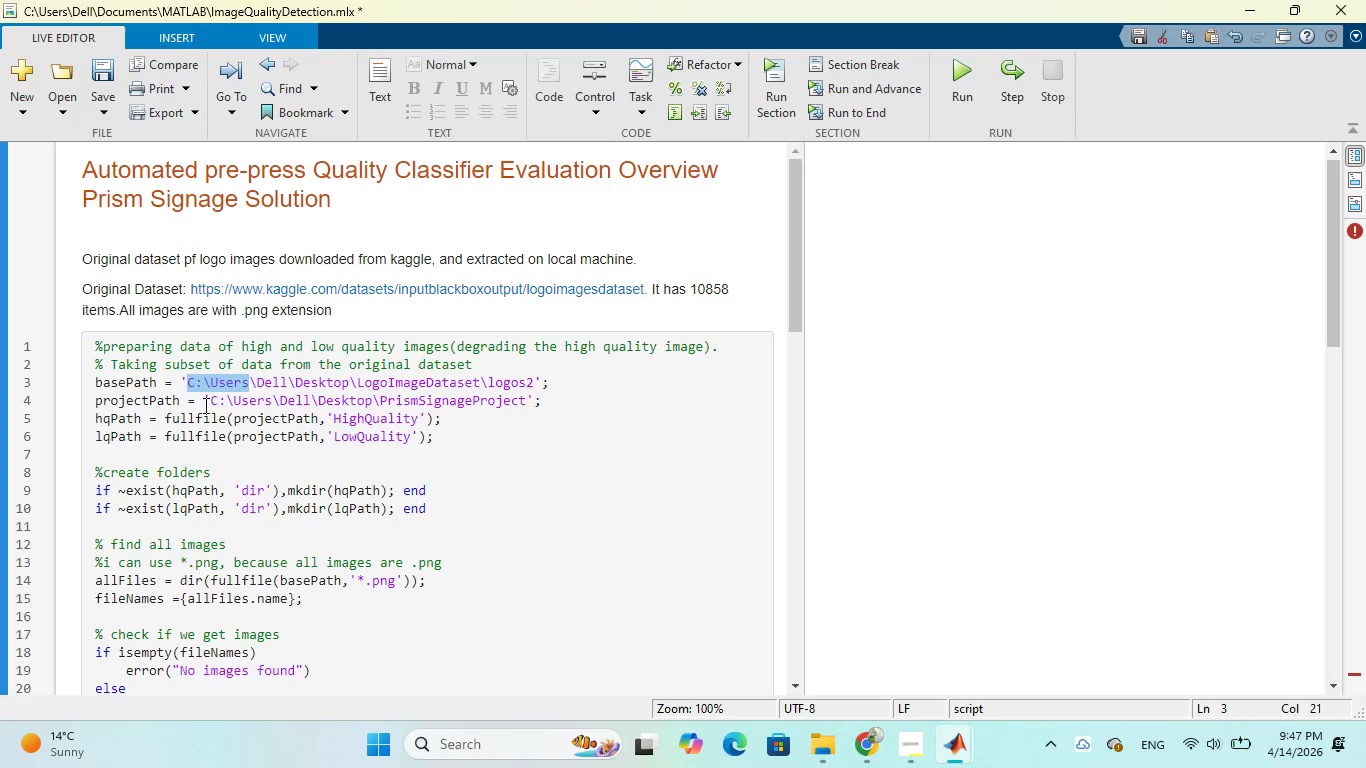 
left_click_drag(start_coordinate=[205, 402], to_coordinate=[540, 400])
 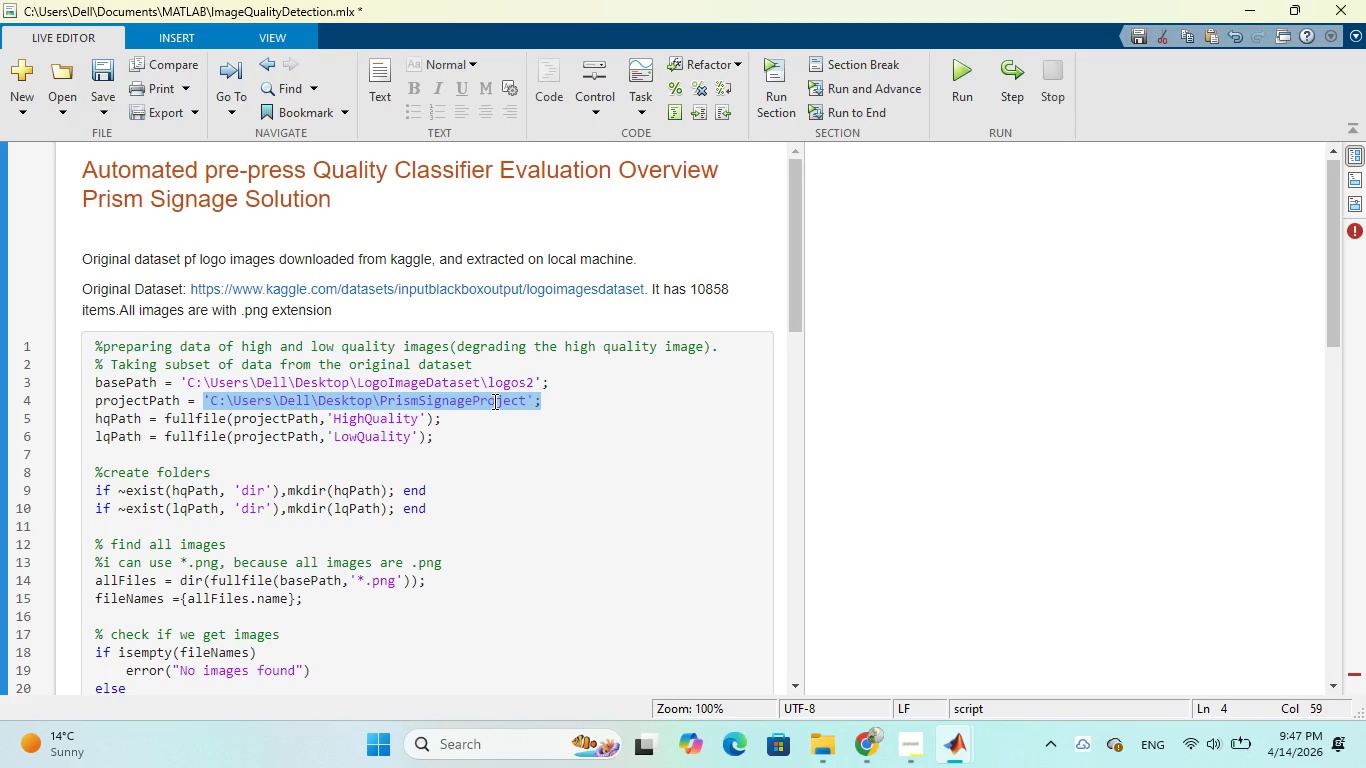 
right_click([493, 401])
 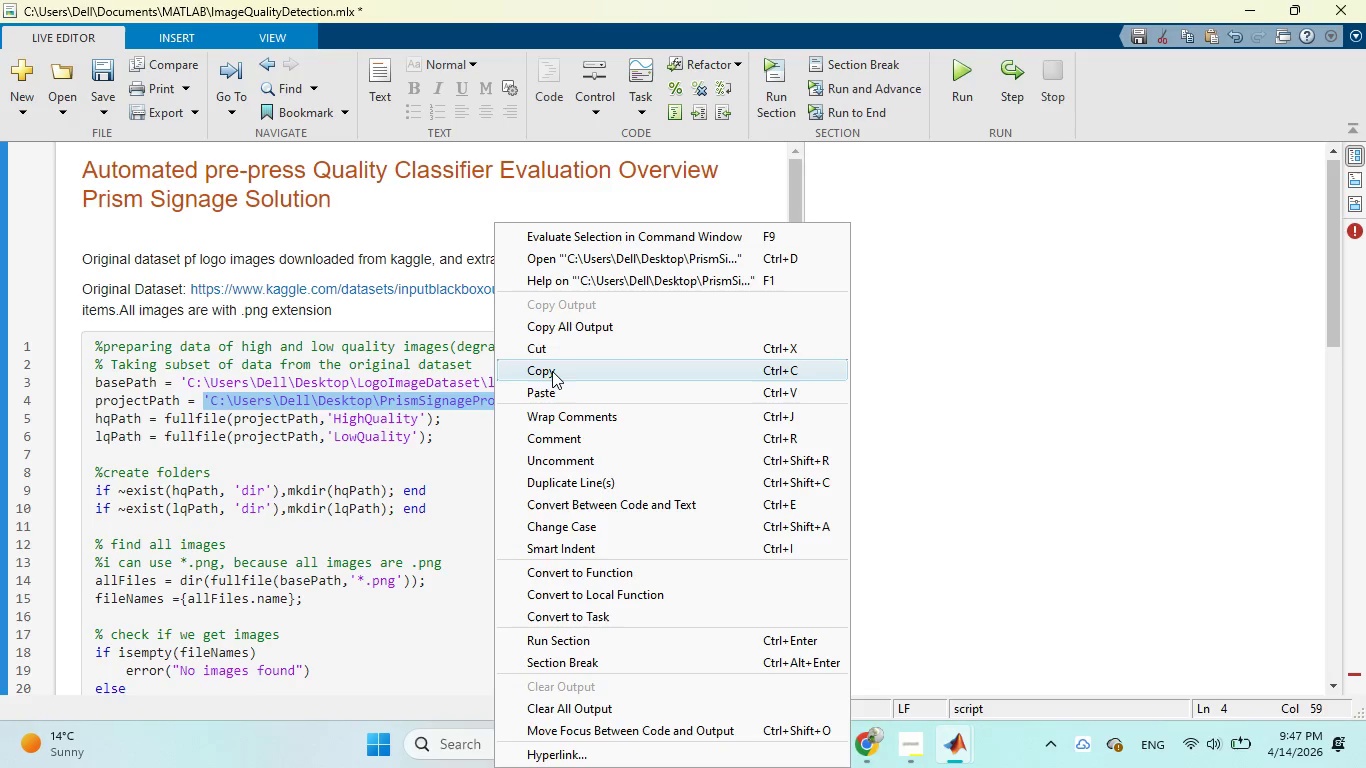 
left_click([552, 370])
 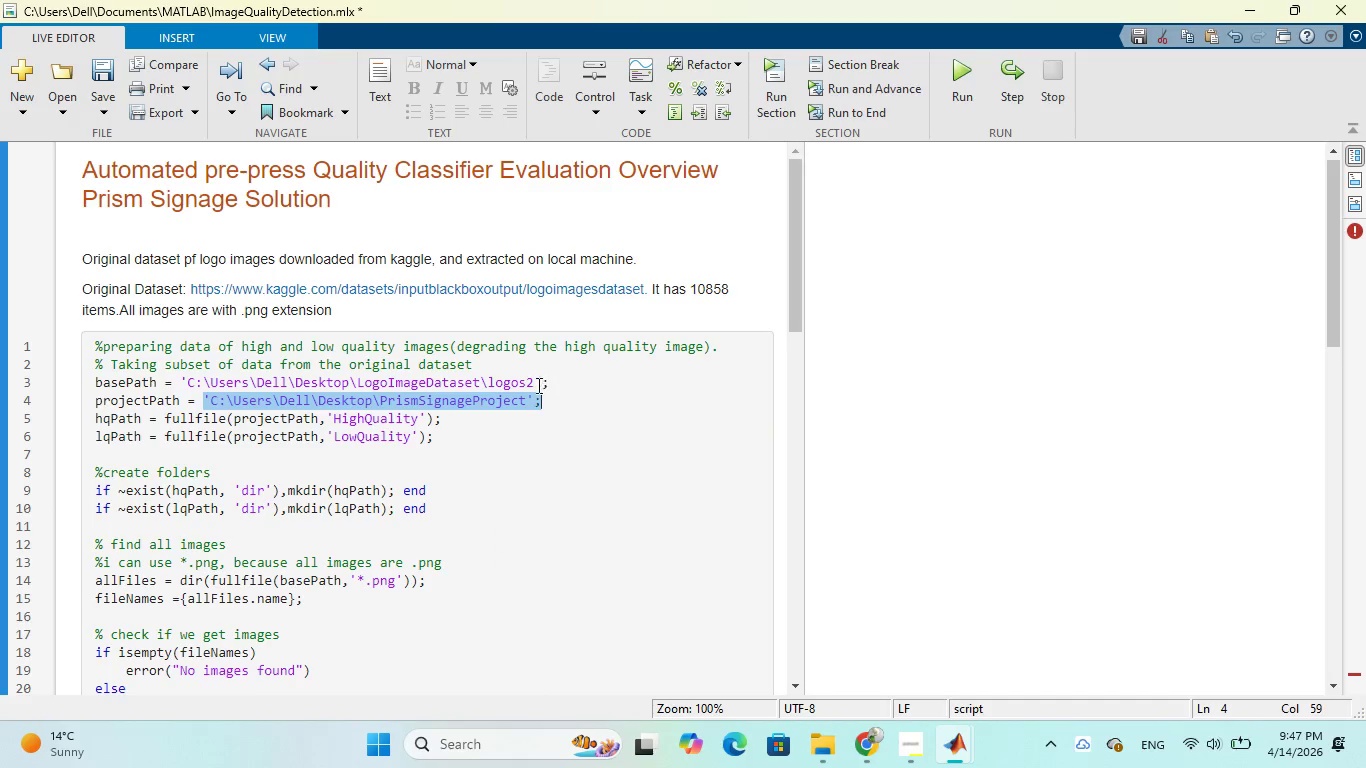 
scroll: coordinate [540, 394], scroll_direction: down, amount: 13.0
 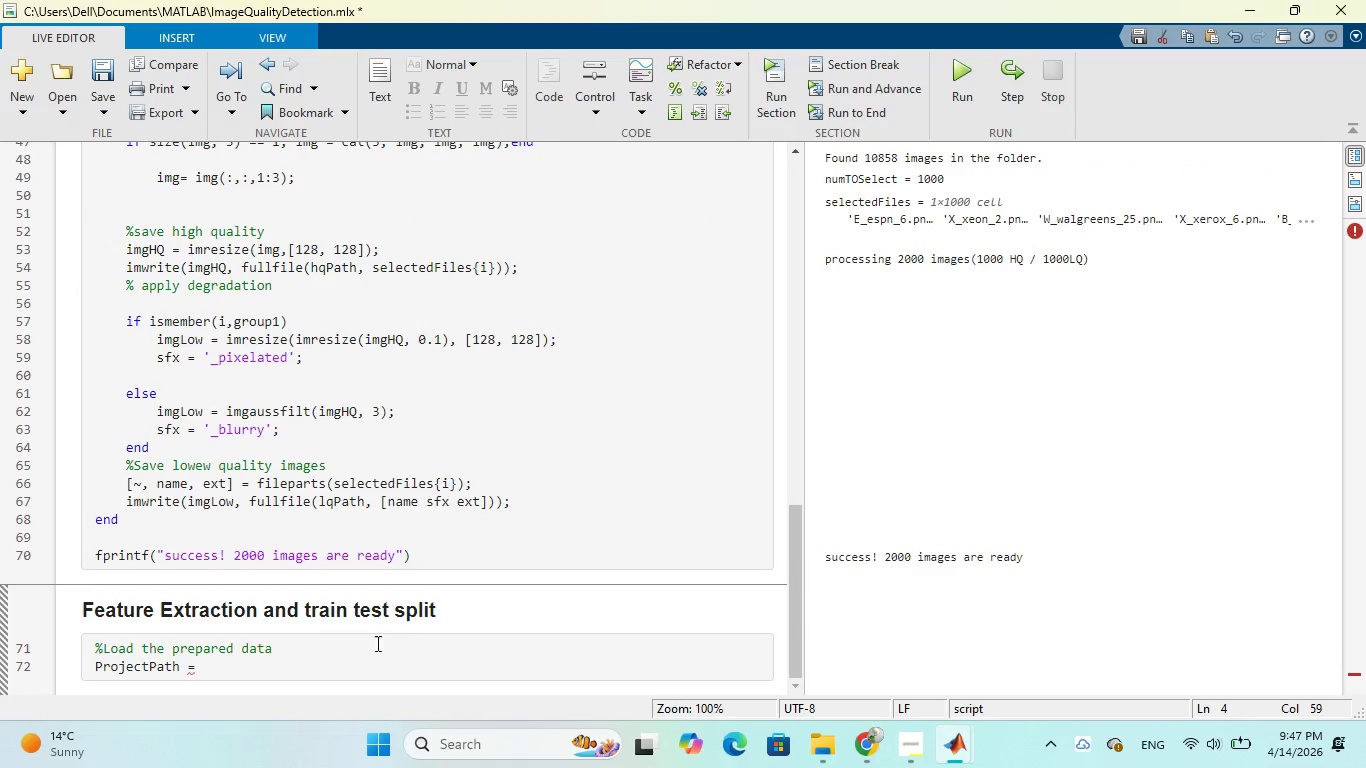 
left_click([331, 671])
 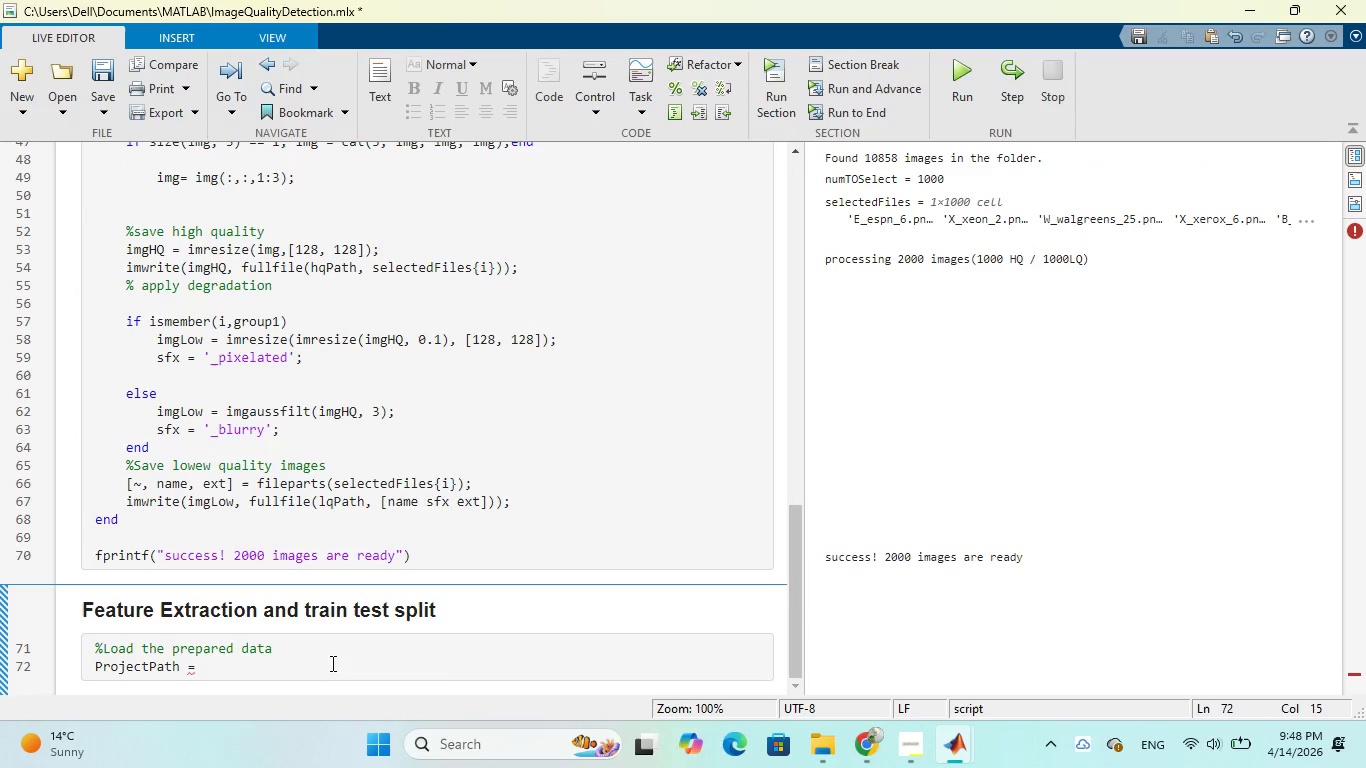 
key(Control+V)
 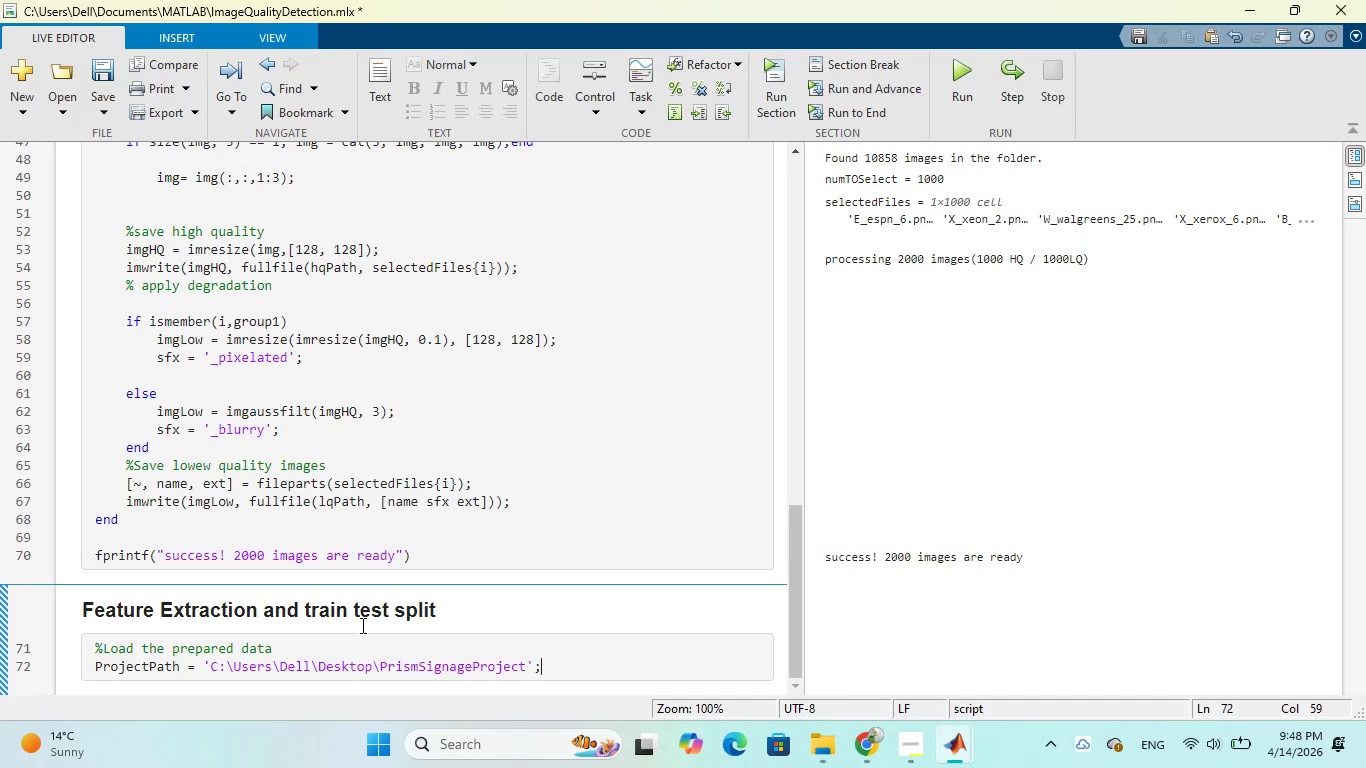 
wait(11.7)
 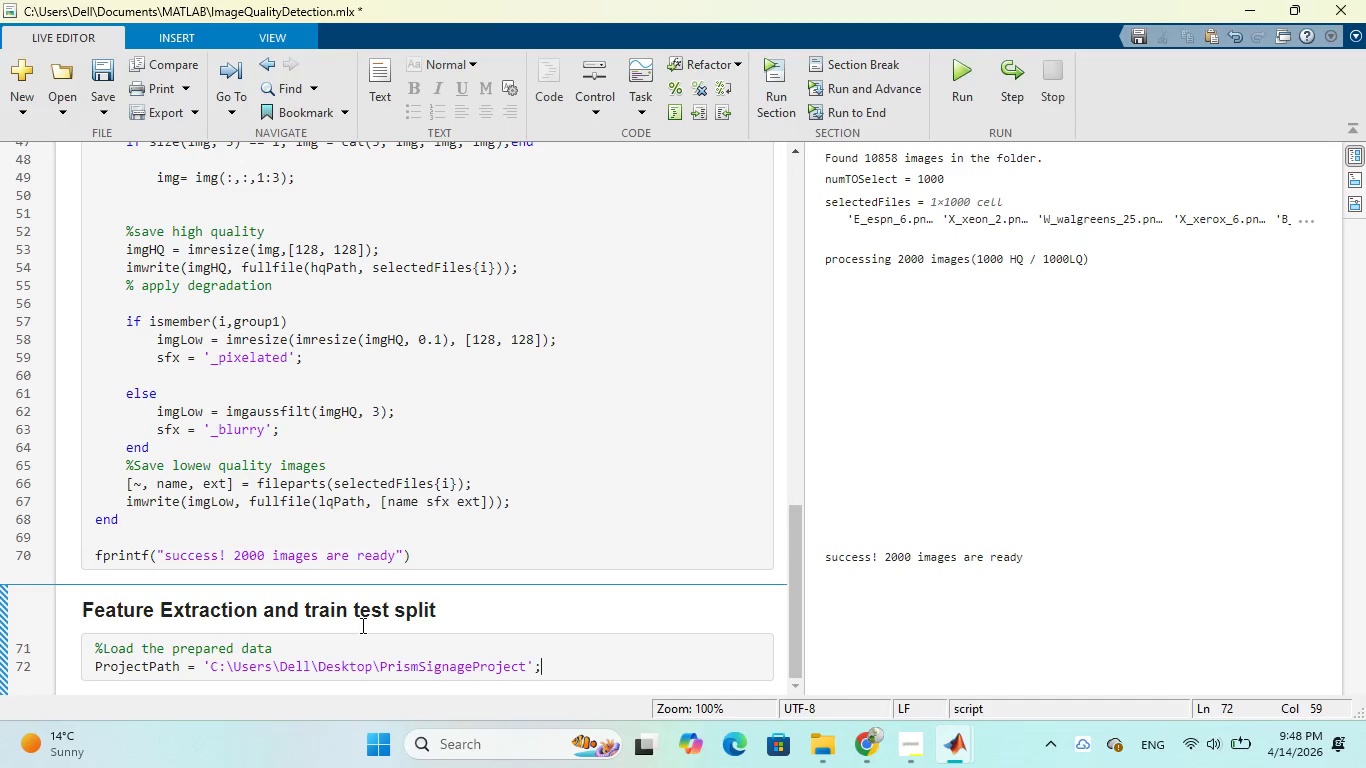 
key(Enter)
 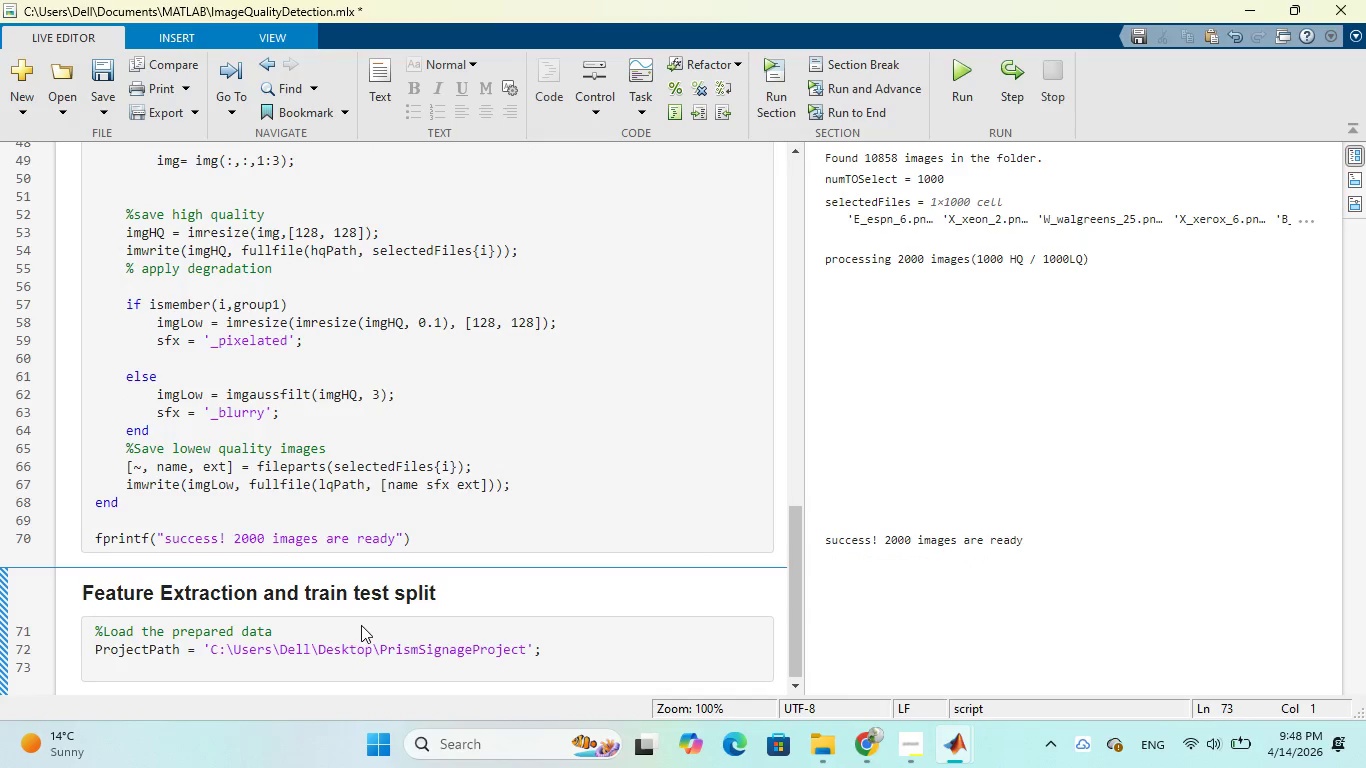 
type(imds = )
 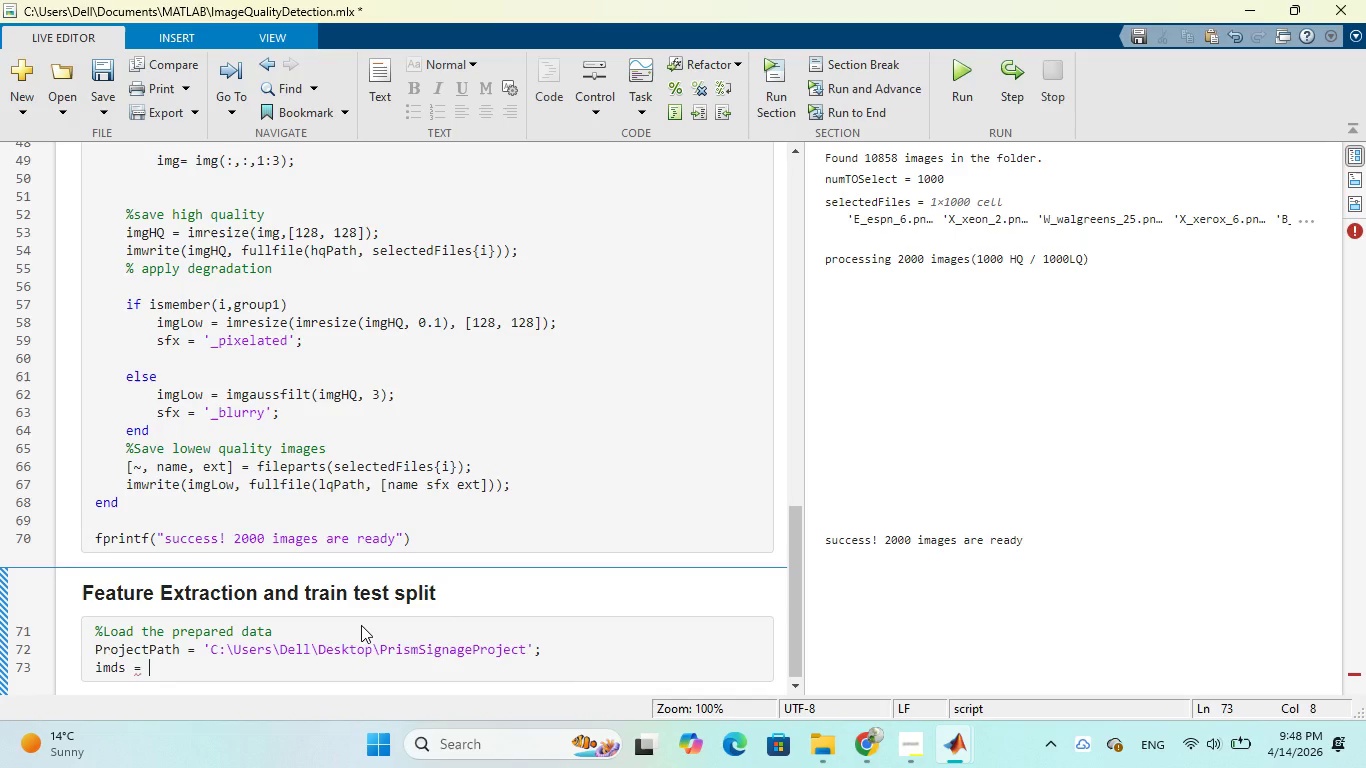 
wait(5.14)
 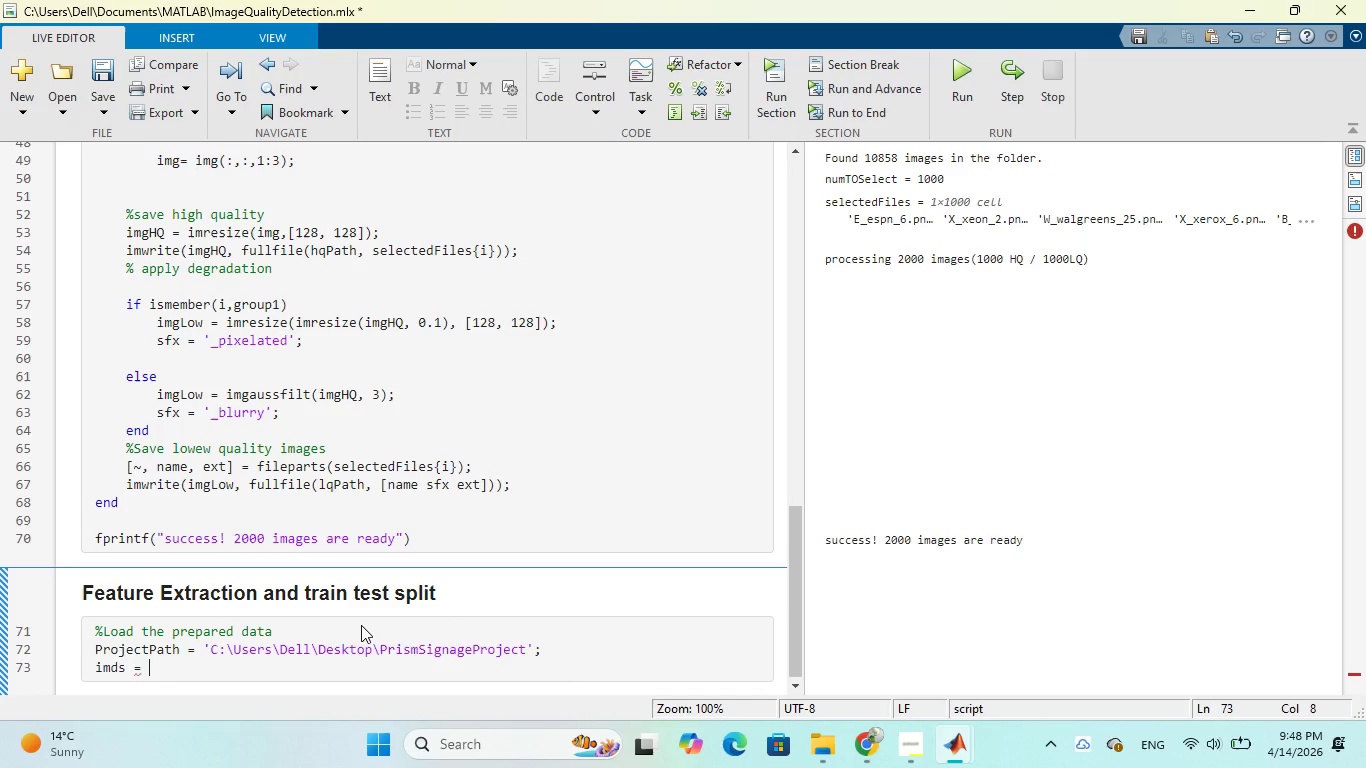 
type(ImageData)
 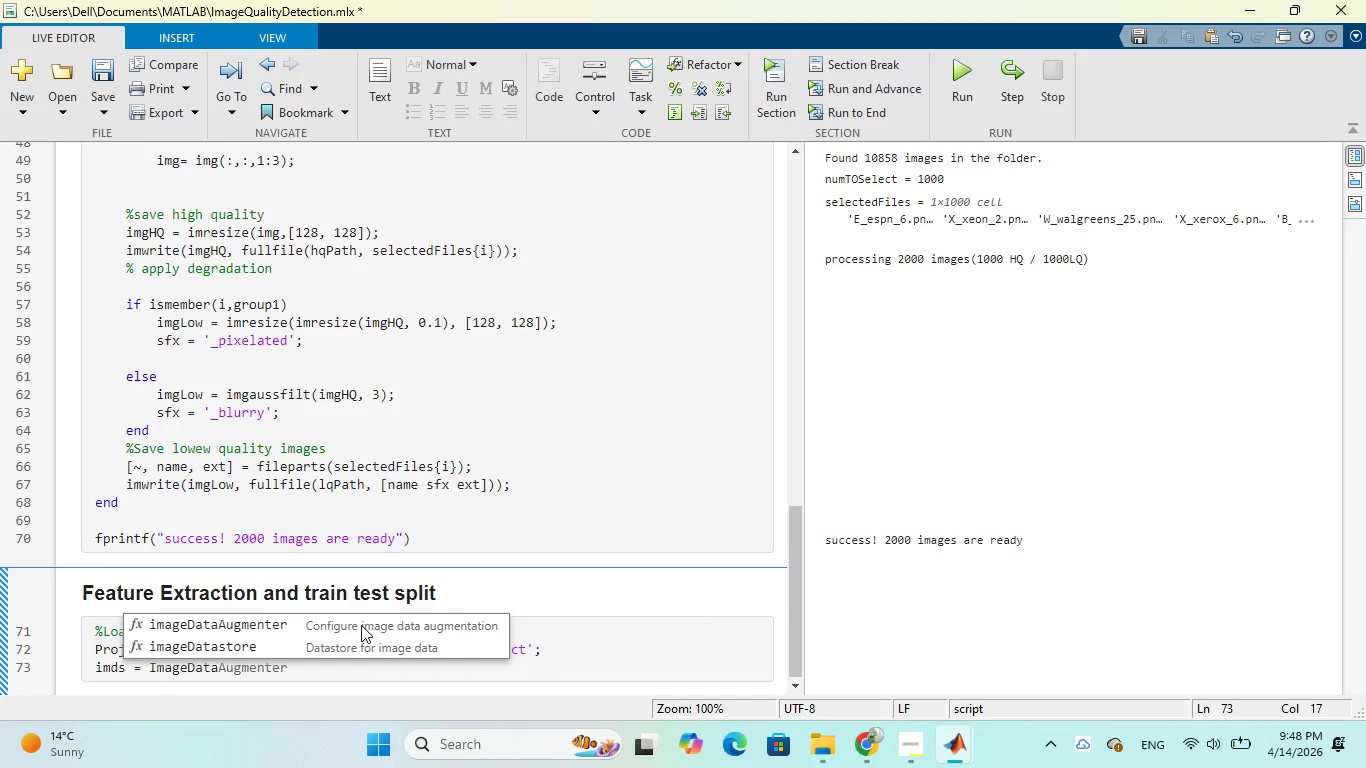 
type(store)
 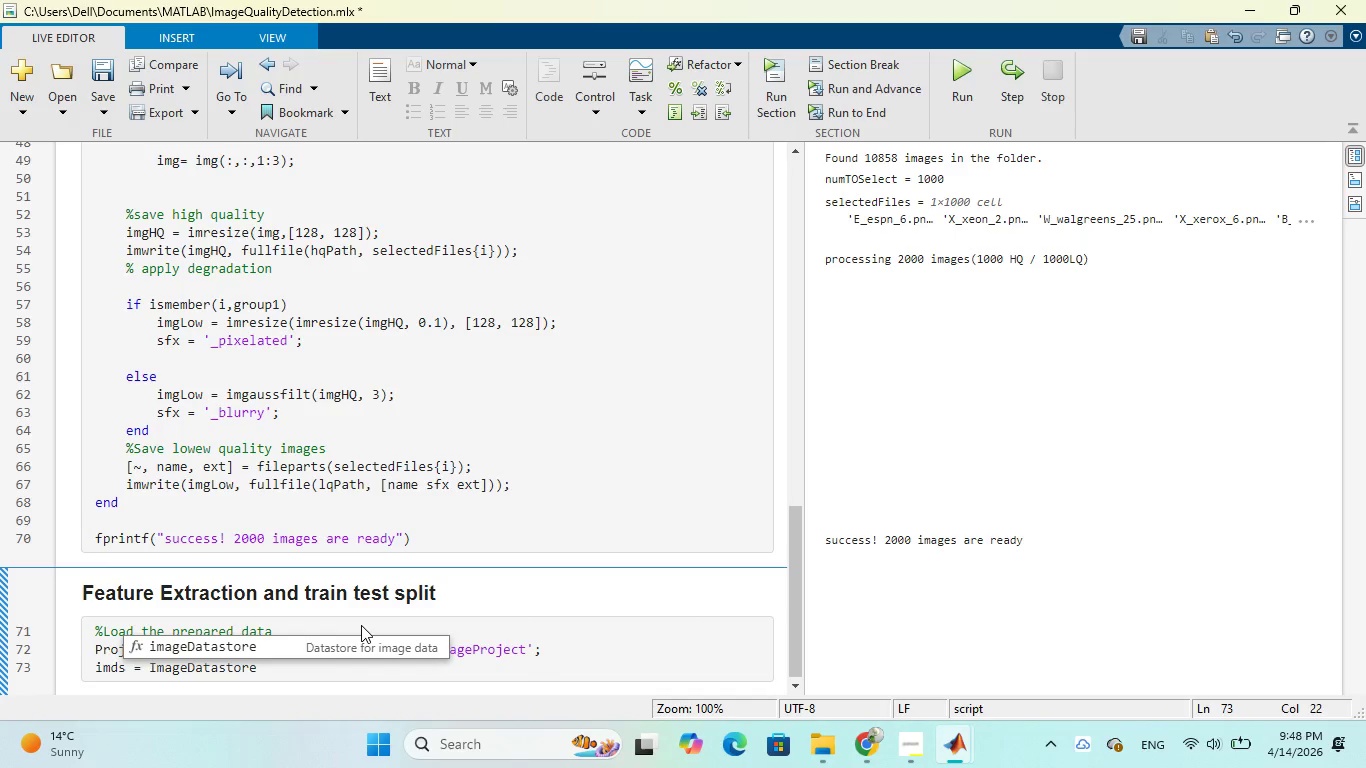 
type((projectPath)
 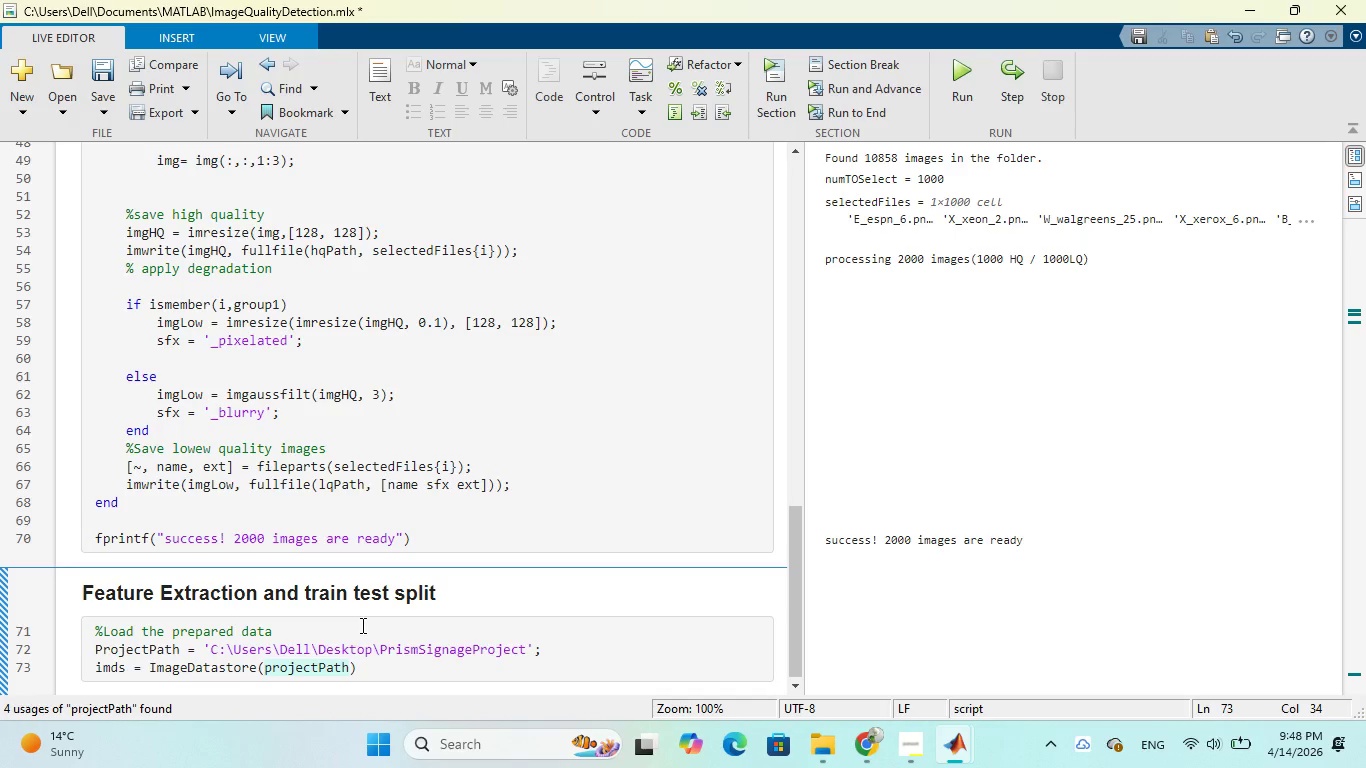 
key(Comma)
 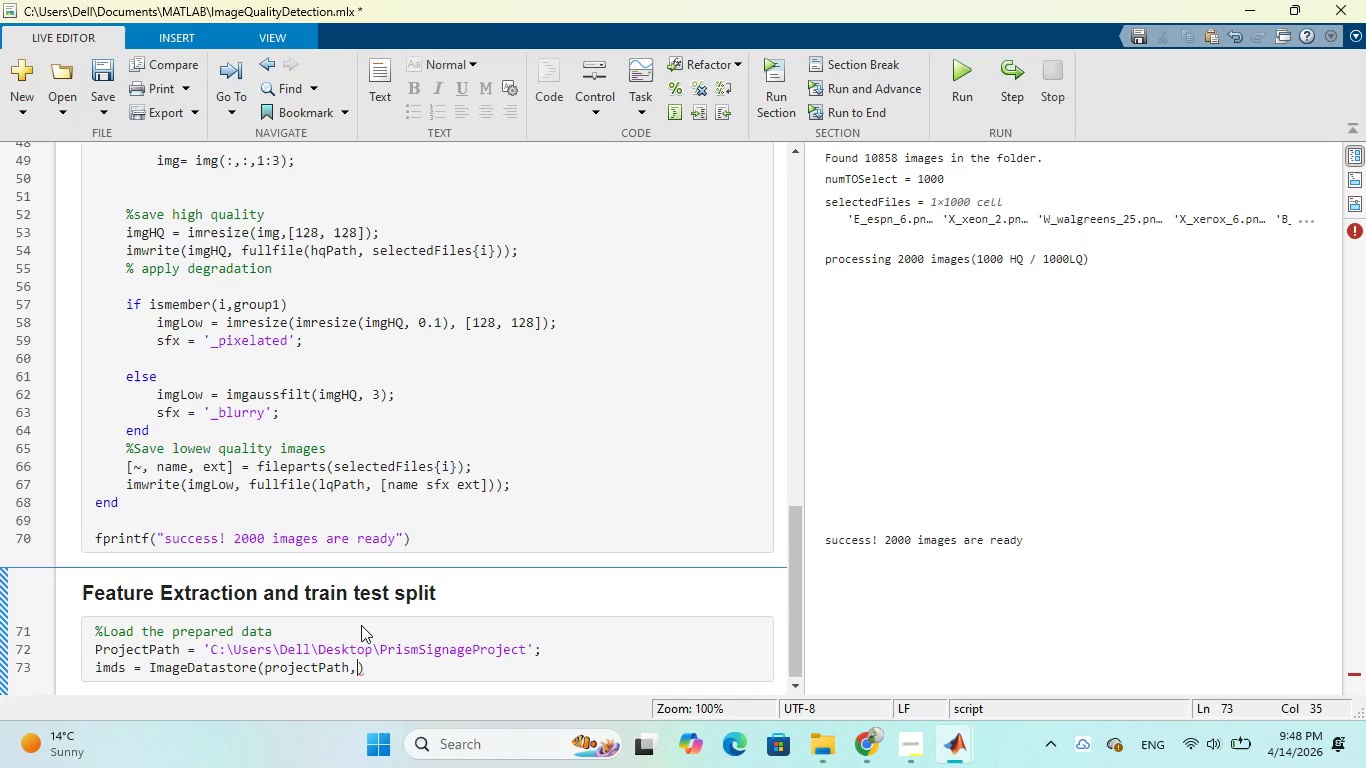 
wait(5.14)
 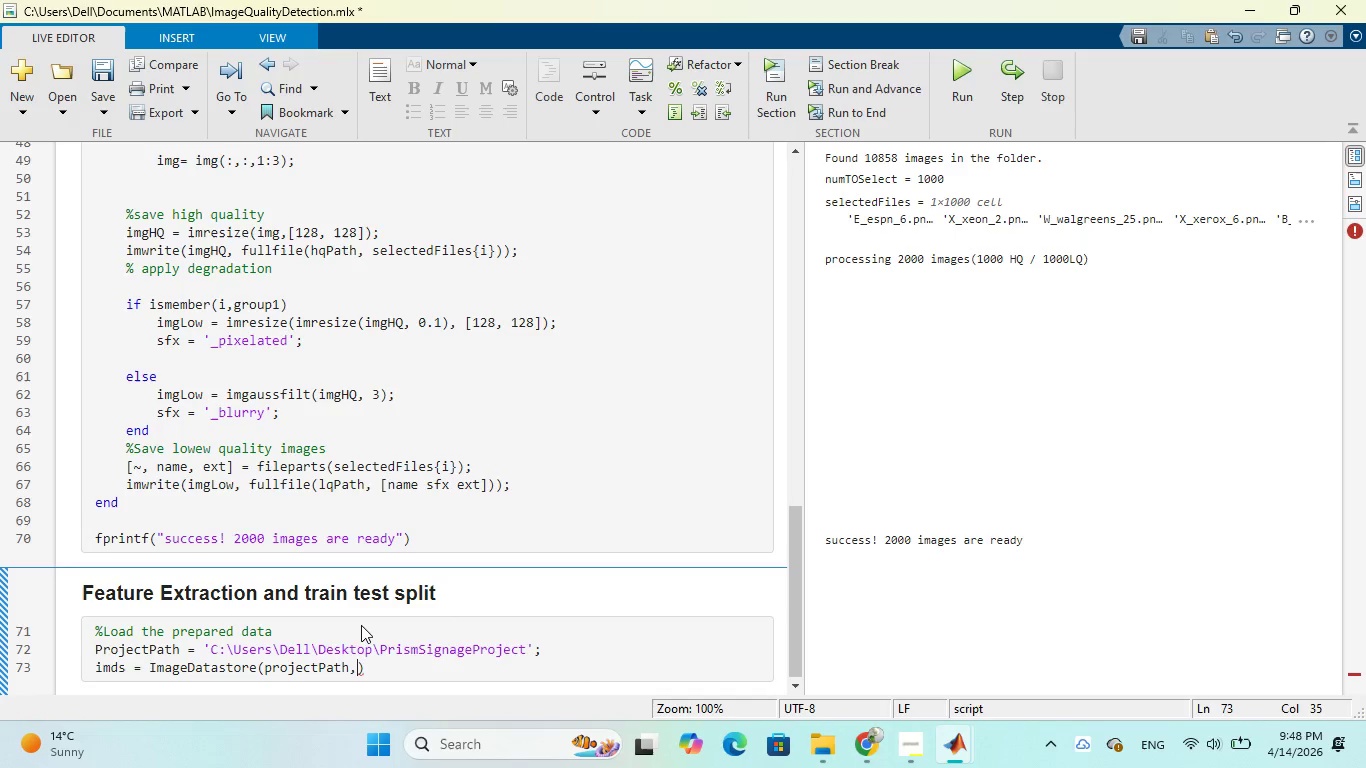 
key(Quote)
 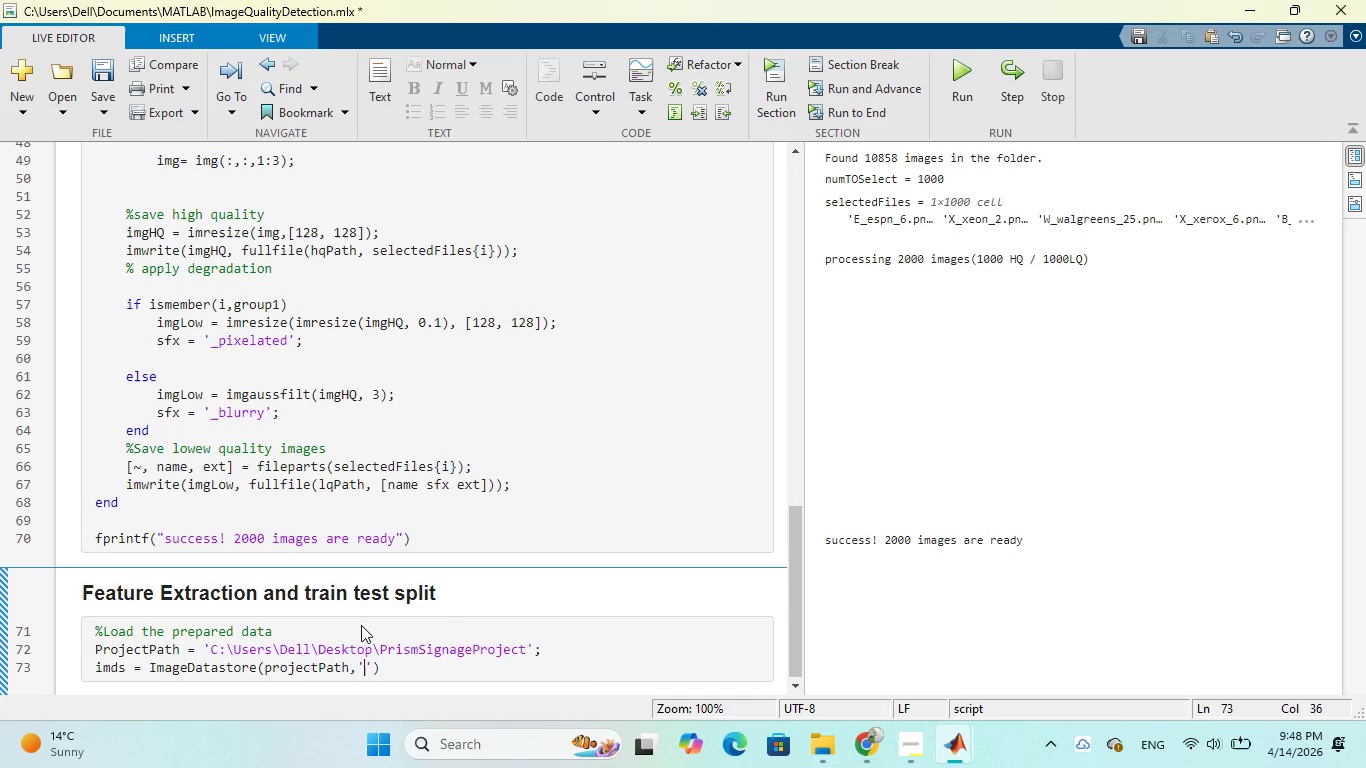 
type(IncludeSubfolders)
 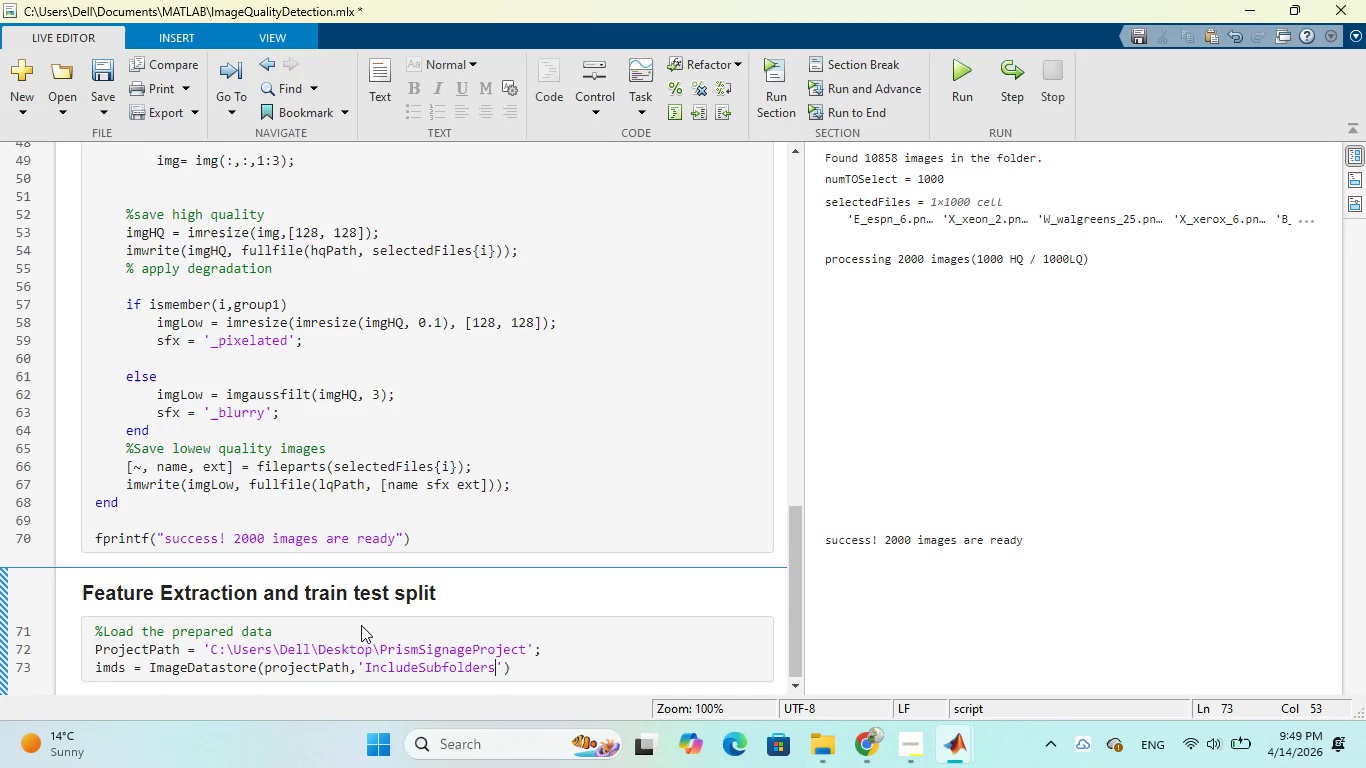 
wait(5.11)
 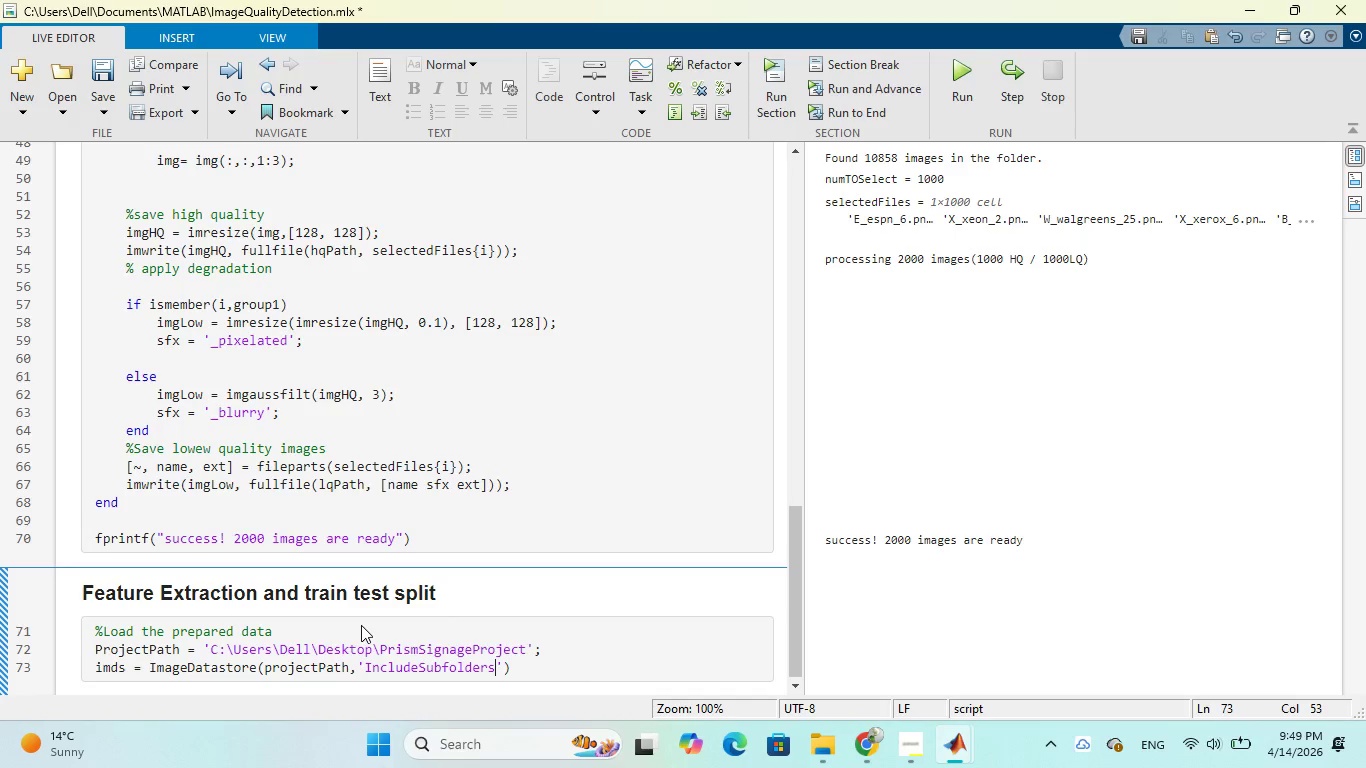 
key(ArrowRight)
 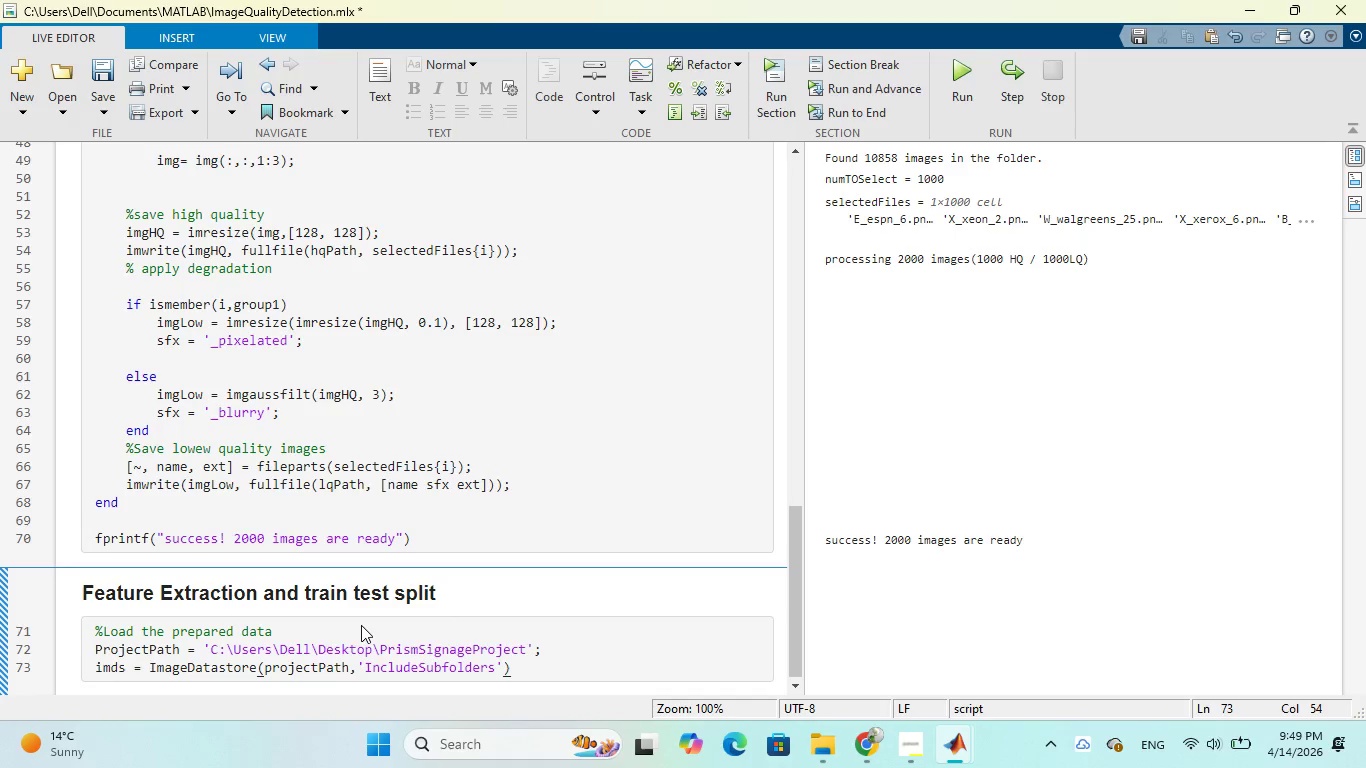 
type(, true,)
 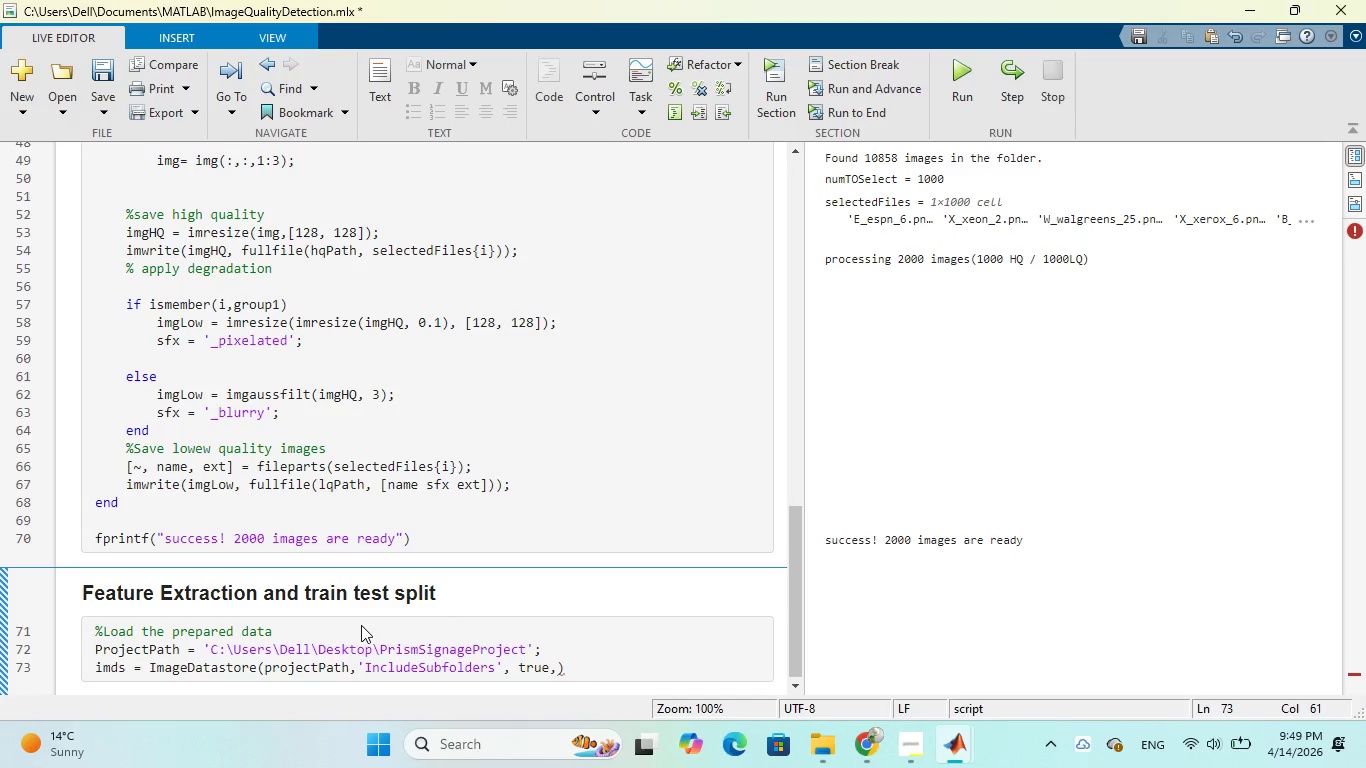 
type( 'LabelSource)
 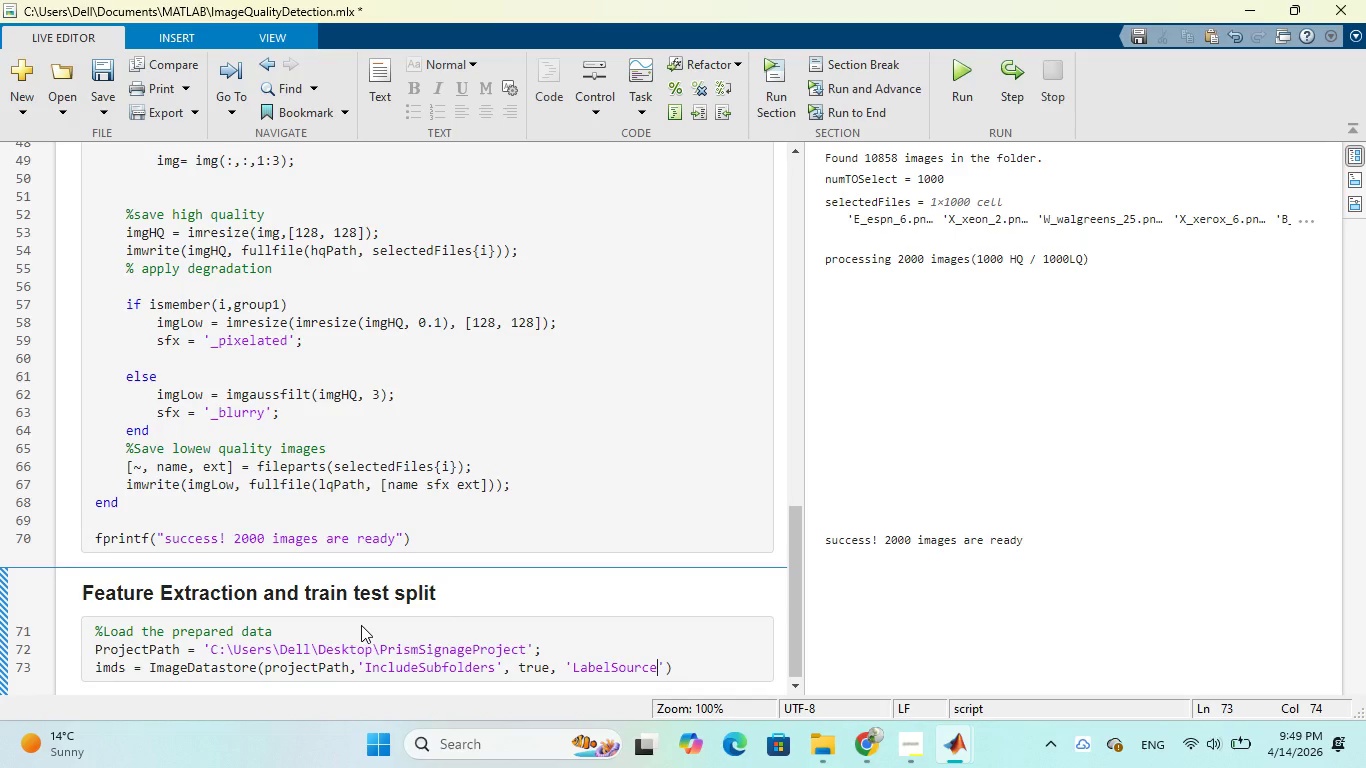 
key(ArrowRight)
 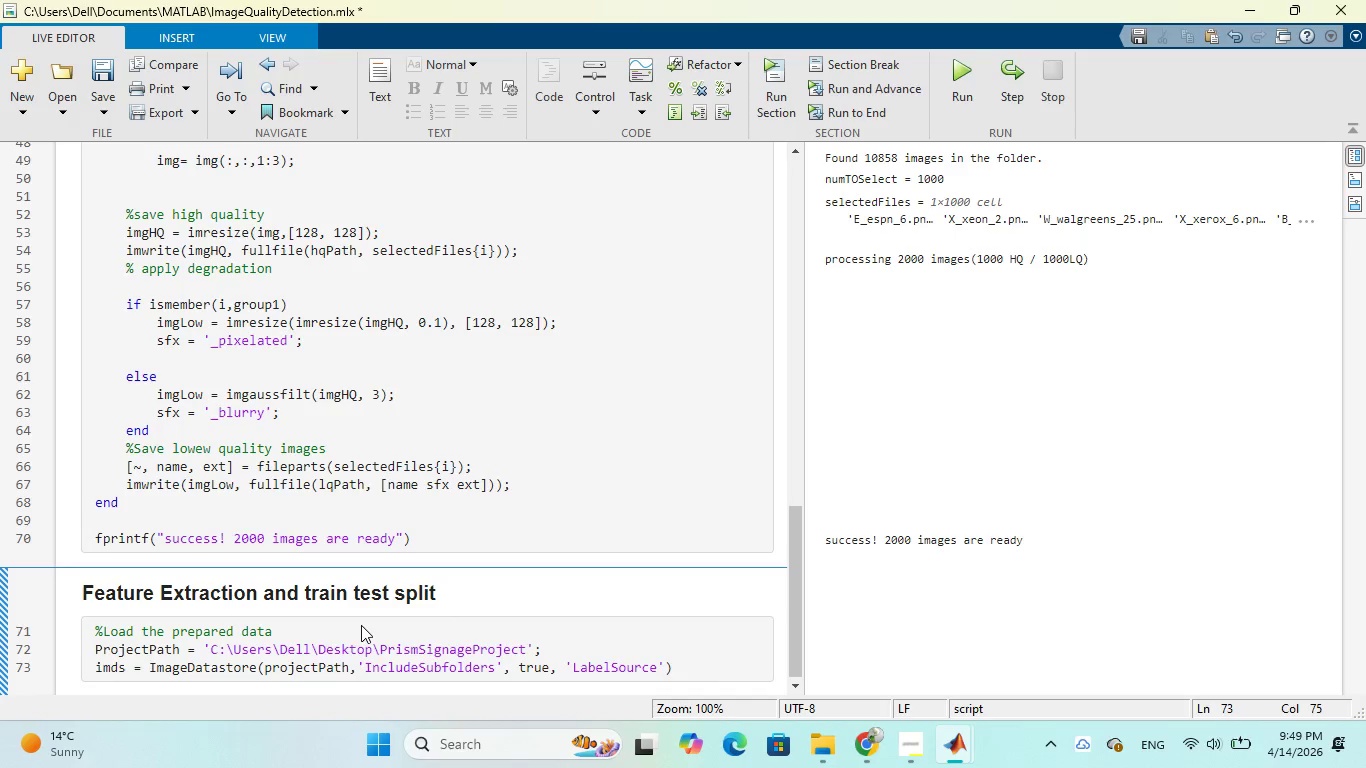 
key(Comma)
 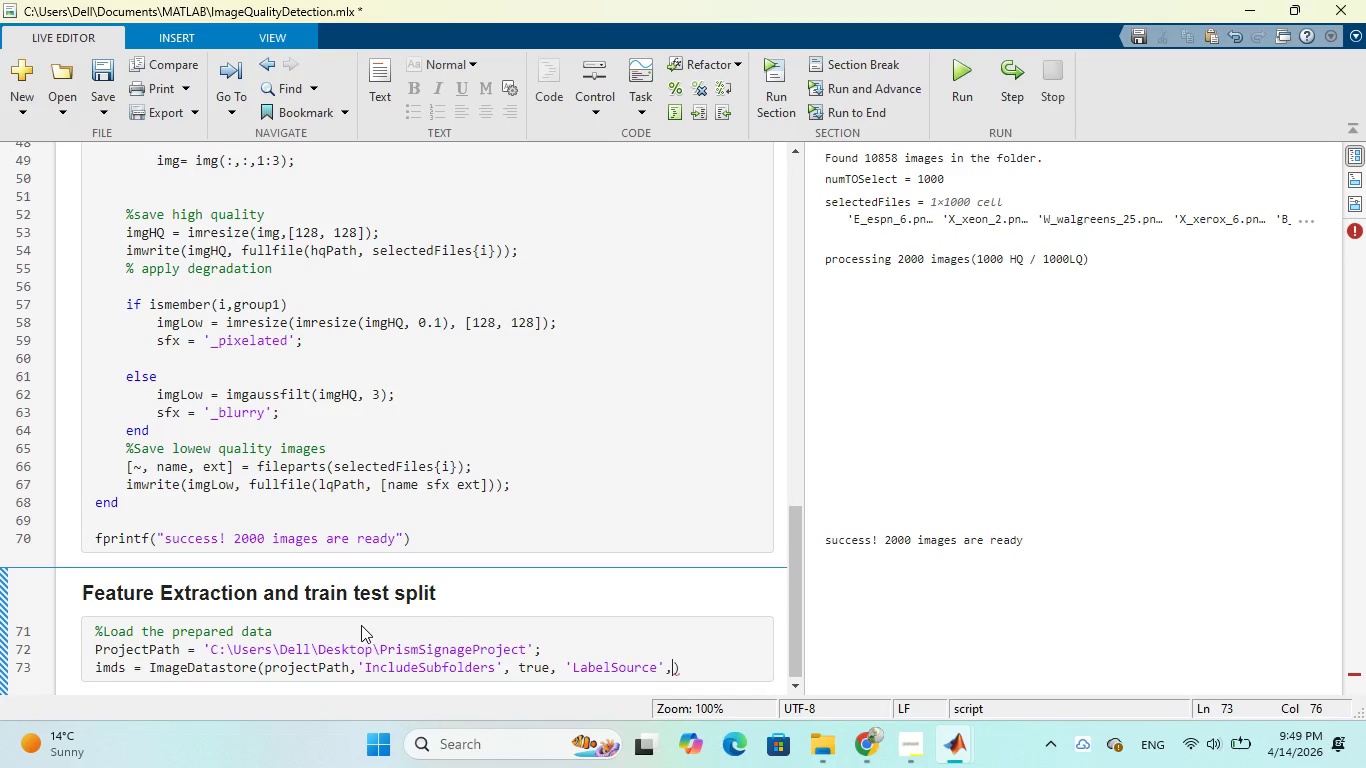 
wait(5.09)
 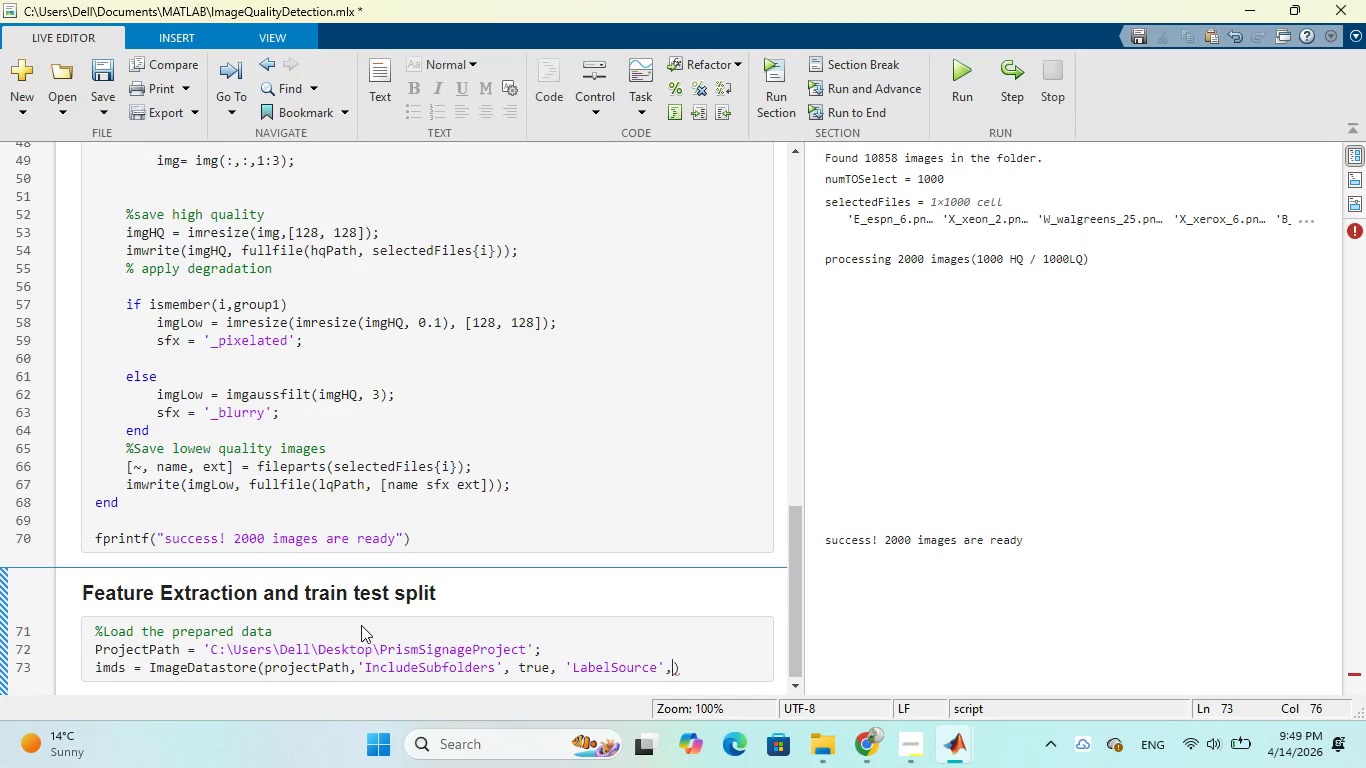 
key(Quote)
 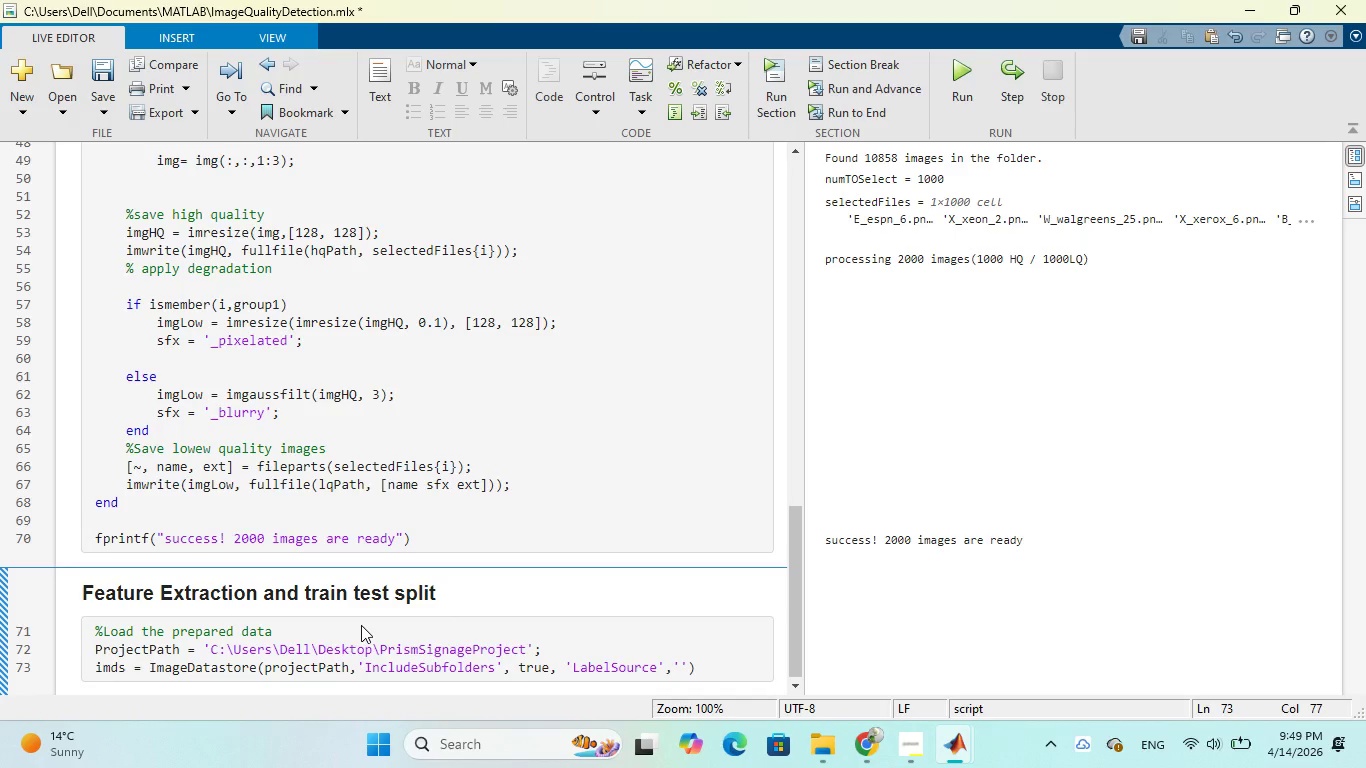 
type(foldernames)
 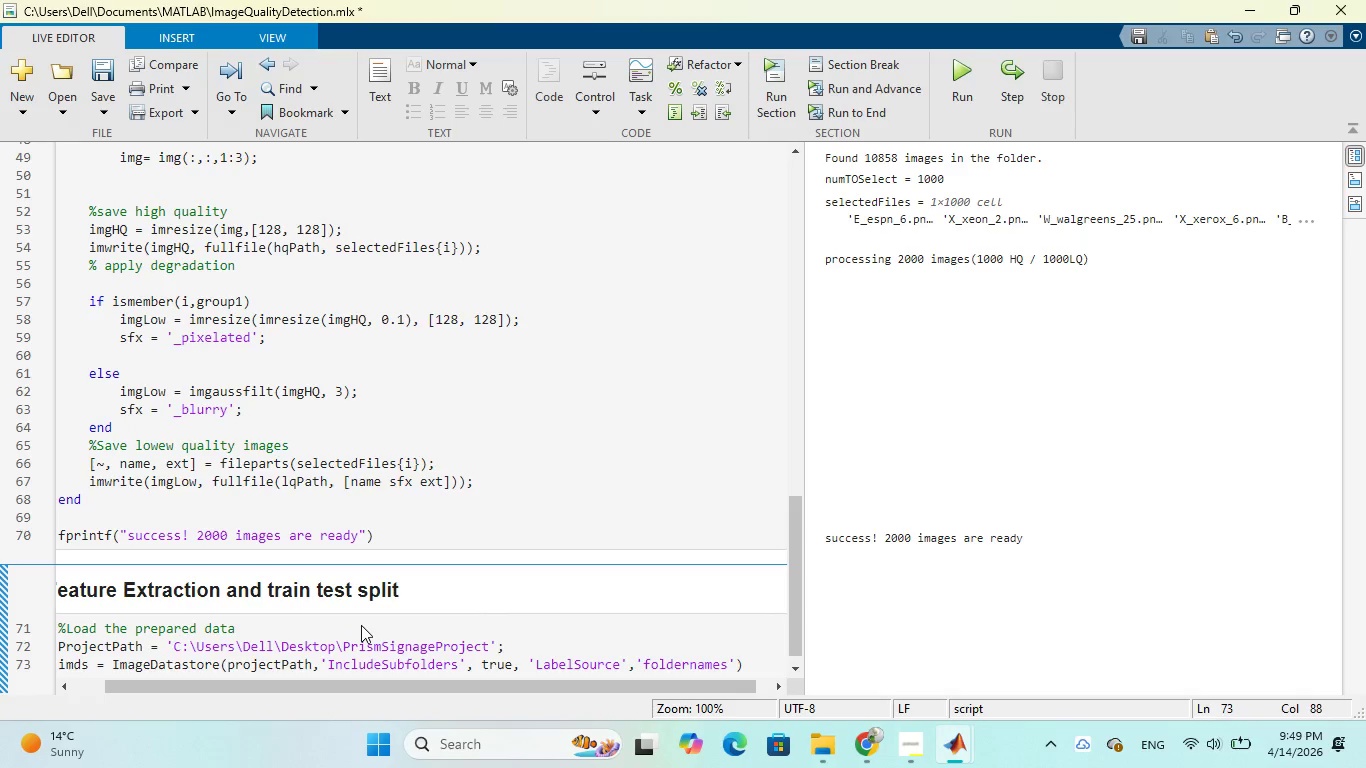 
wait(11.89)
 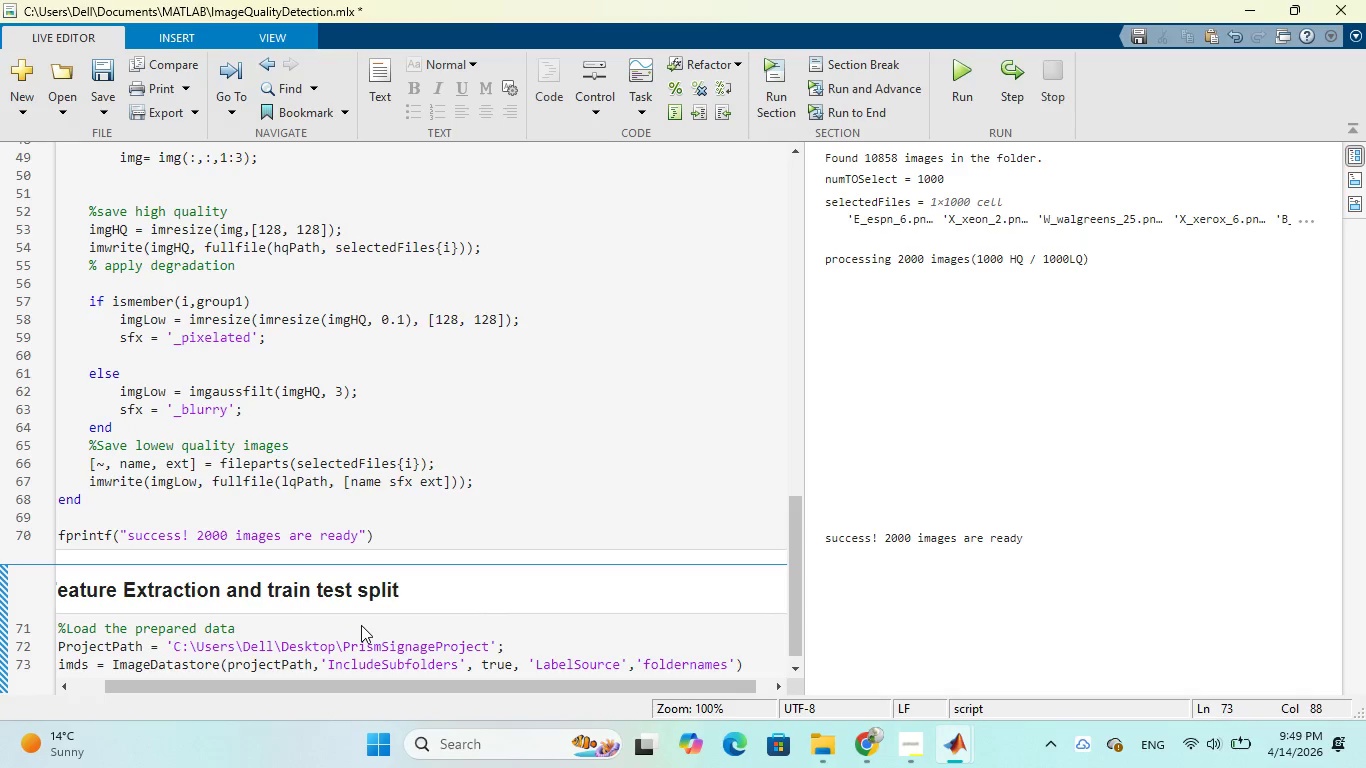 
key(ArrowRight)
 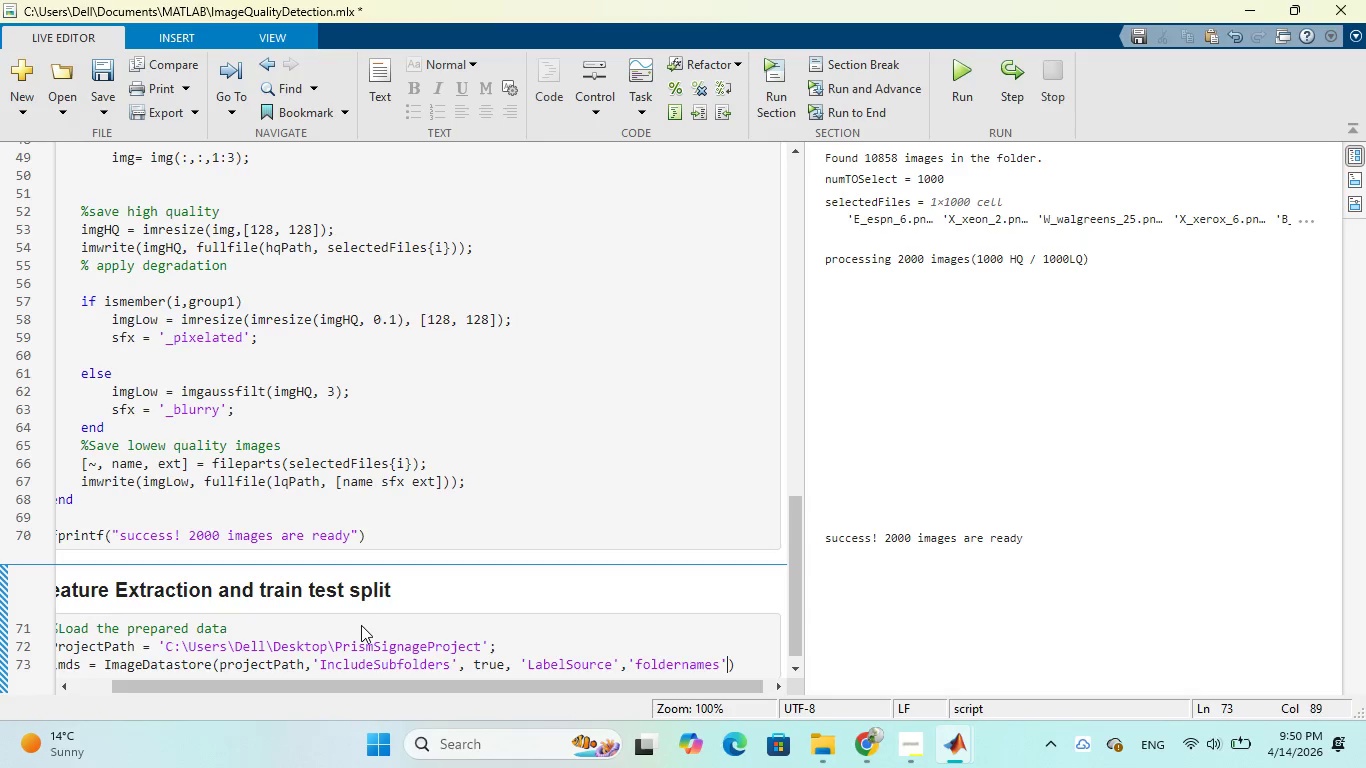 
key(ArrowRight)
 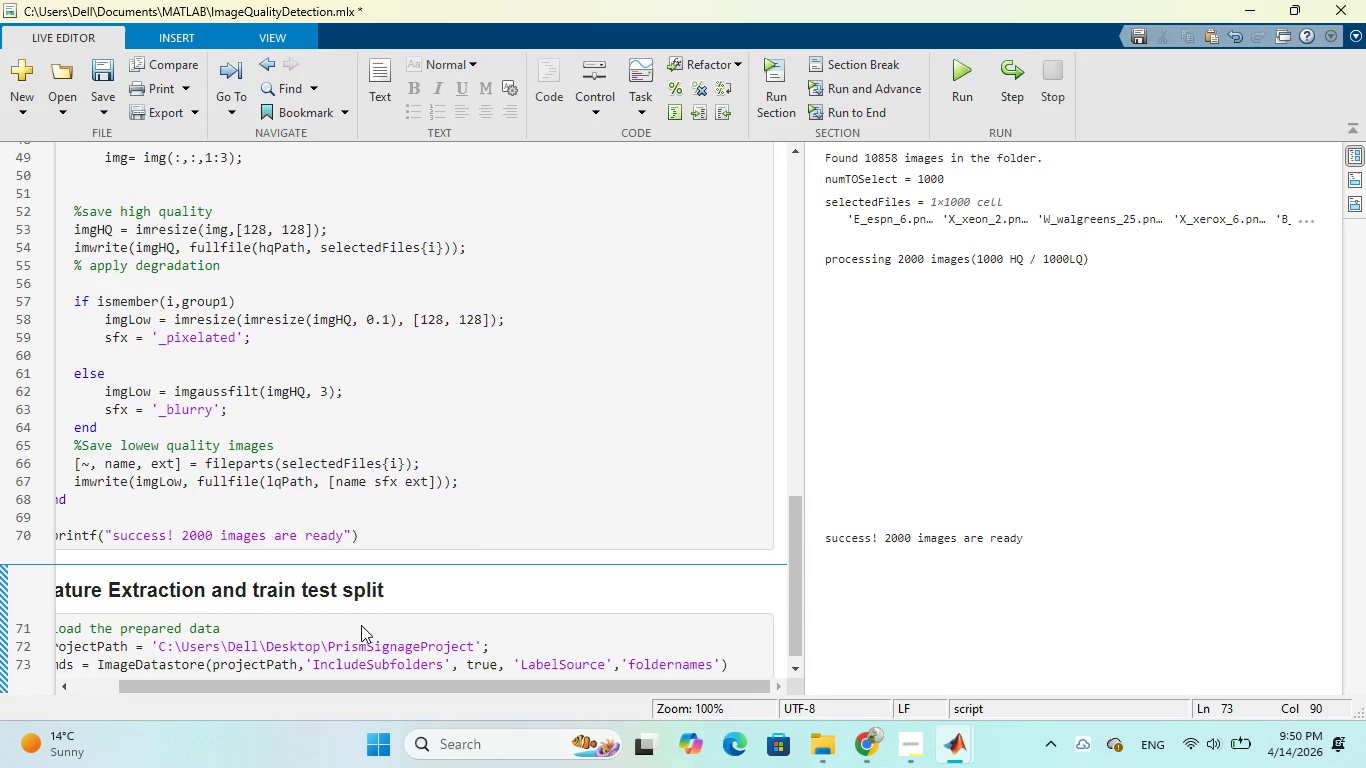 
key(Semicolon)
 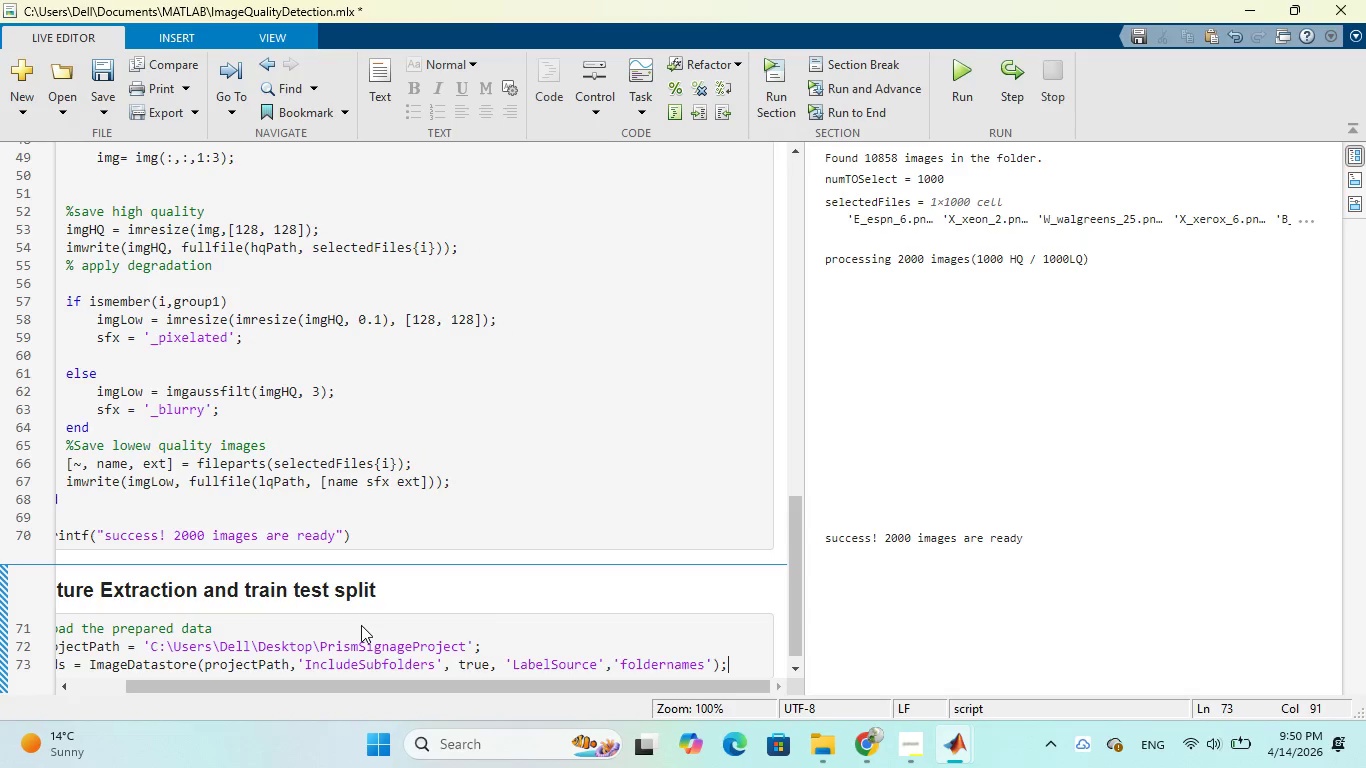 
key(Enter)
 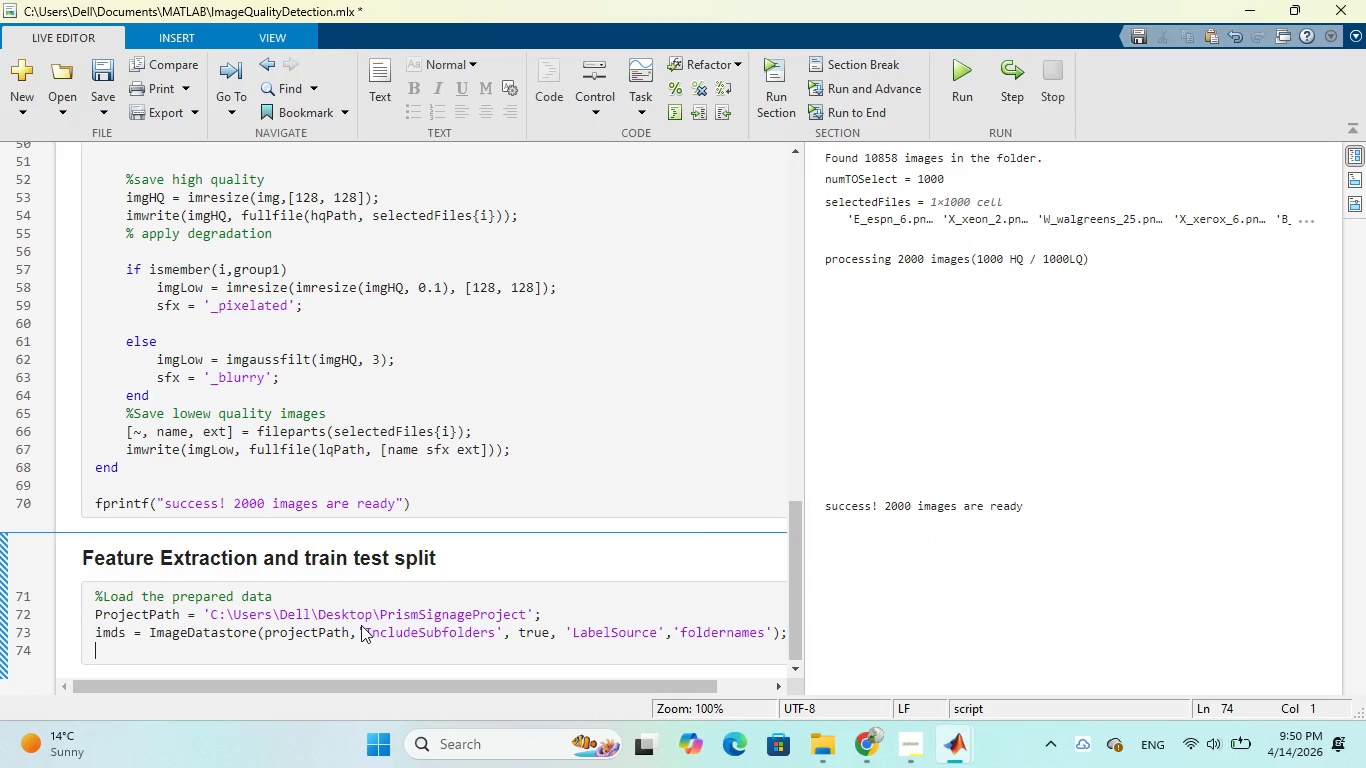 
wait(5.69)
 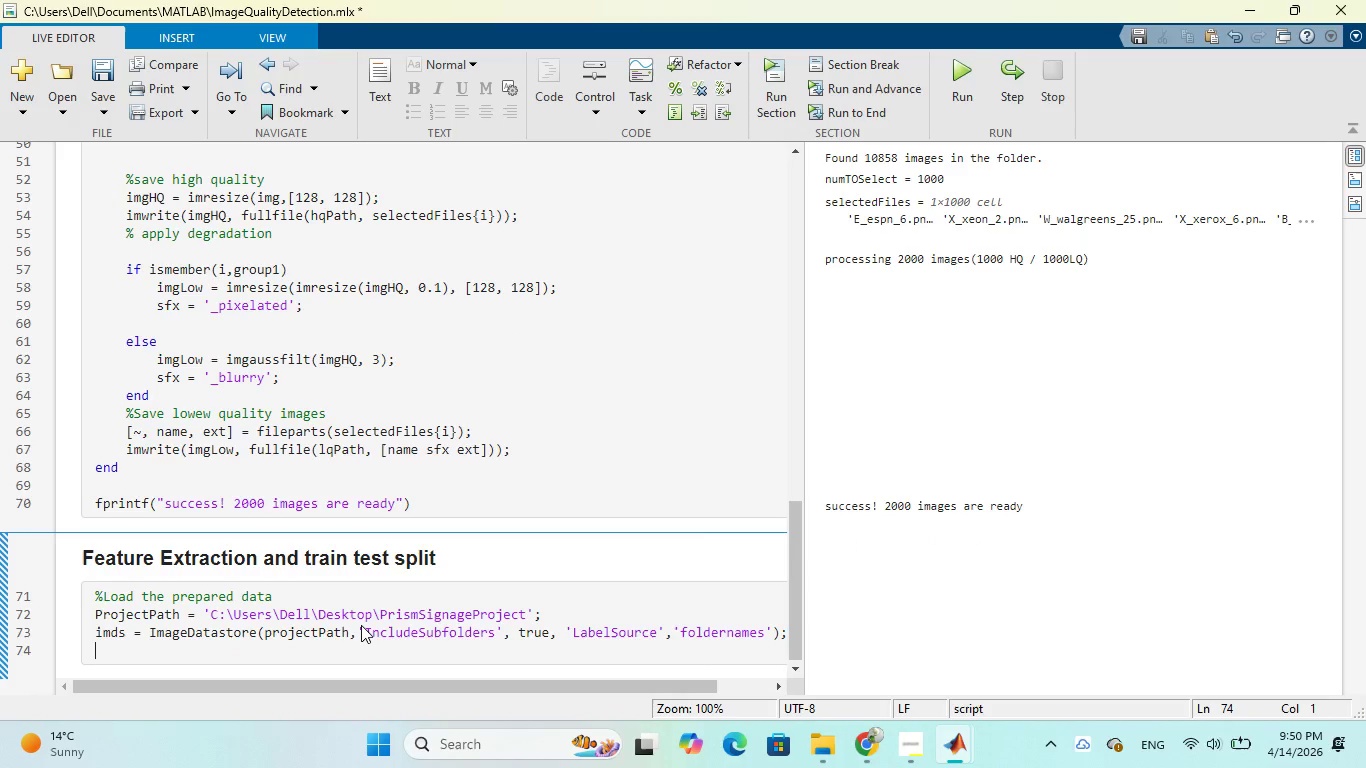 
key(Enter)
 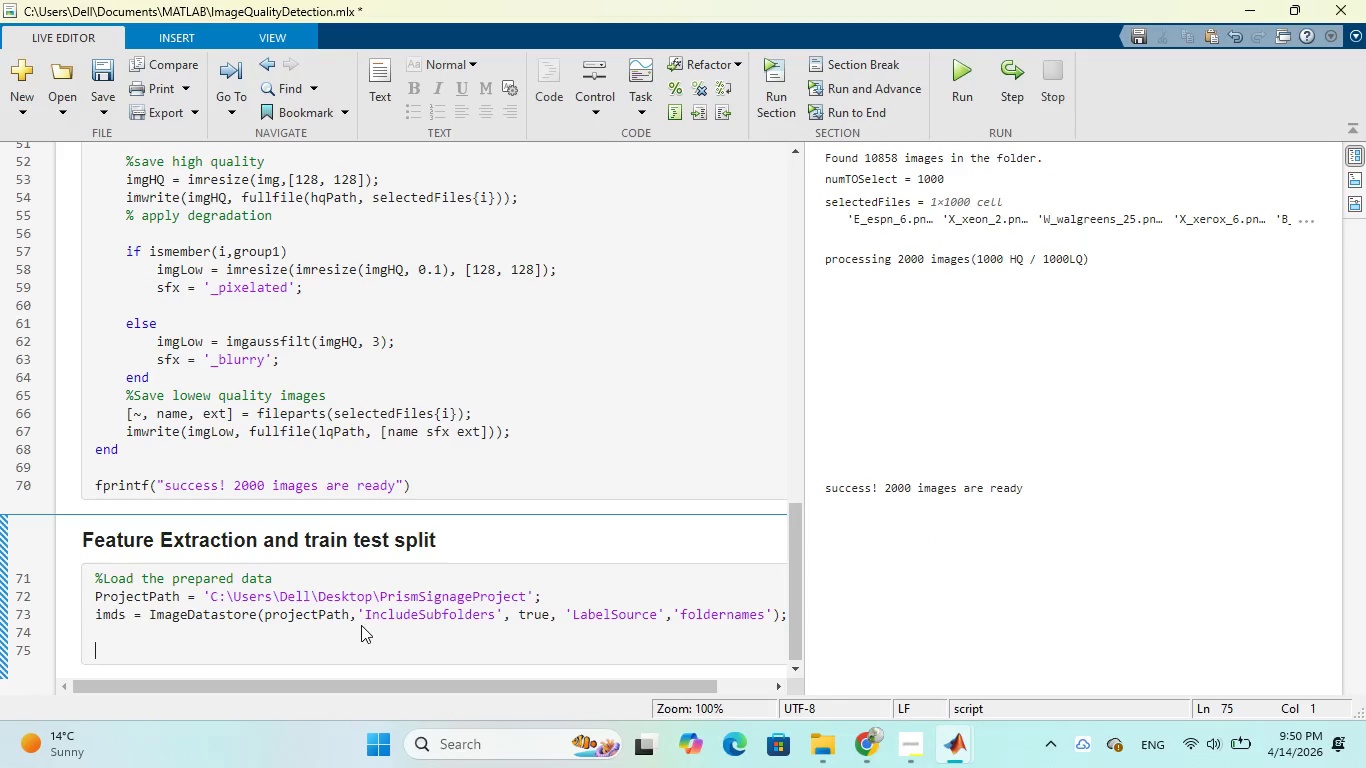 
type(%split)
 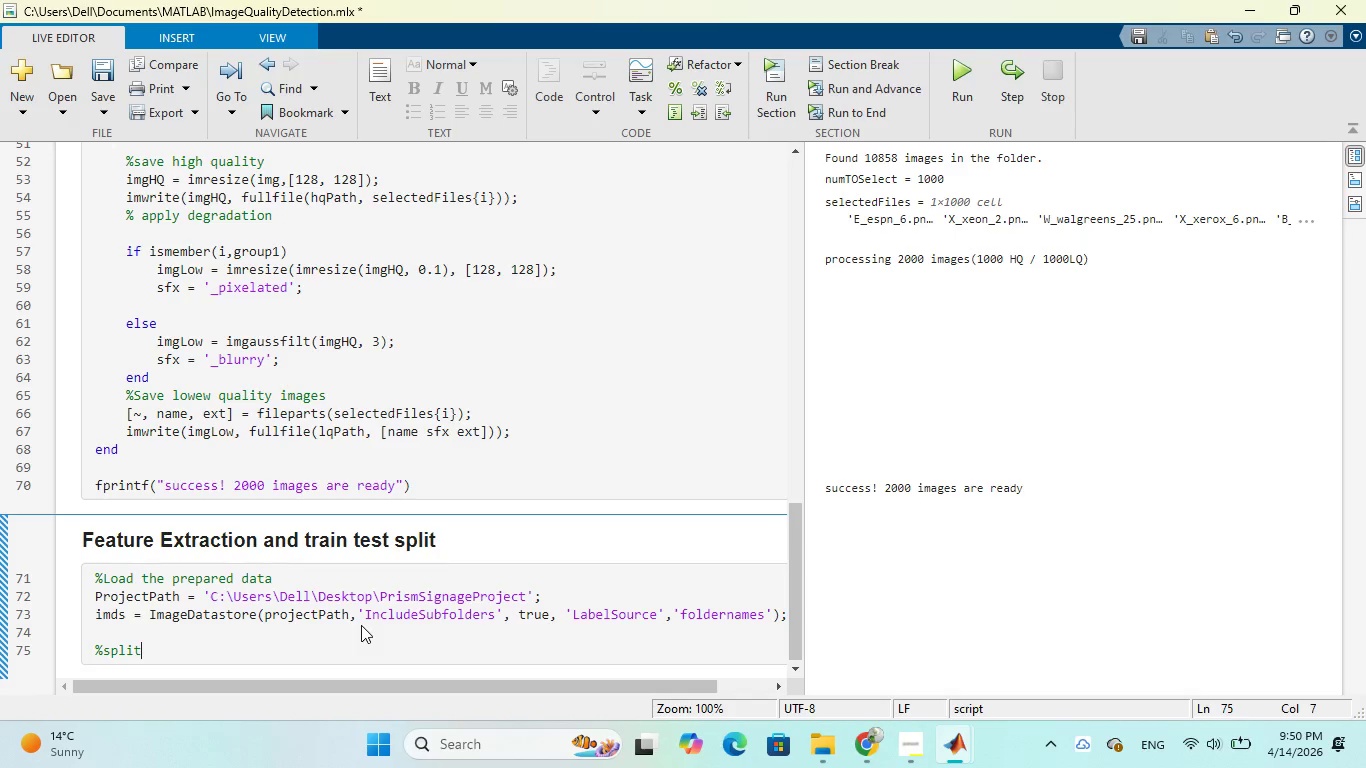 
type( in )
key(Backspace)
type(to training and )
 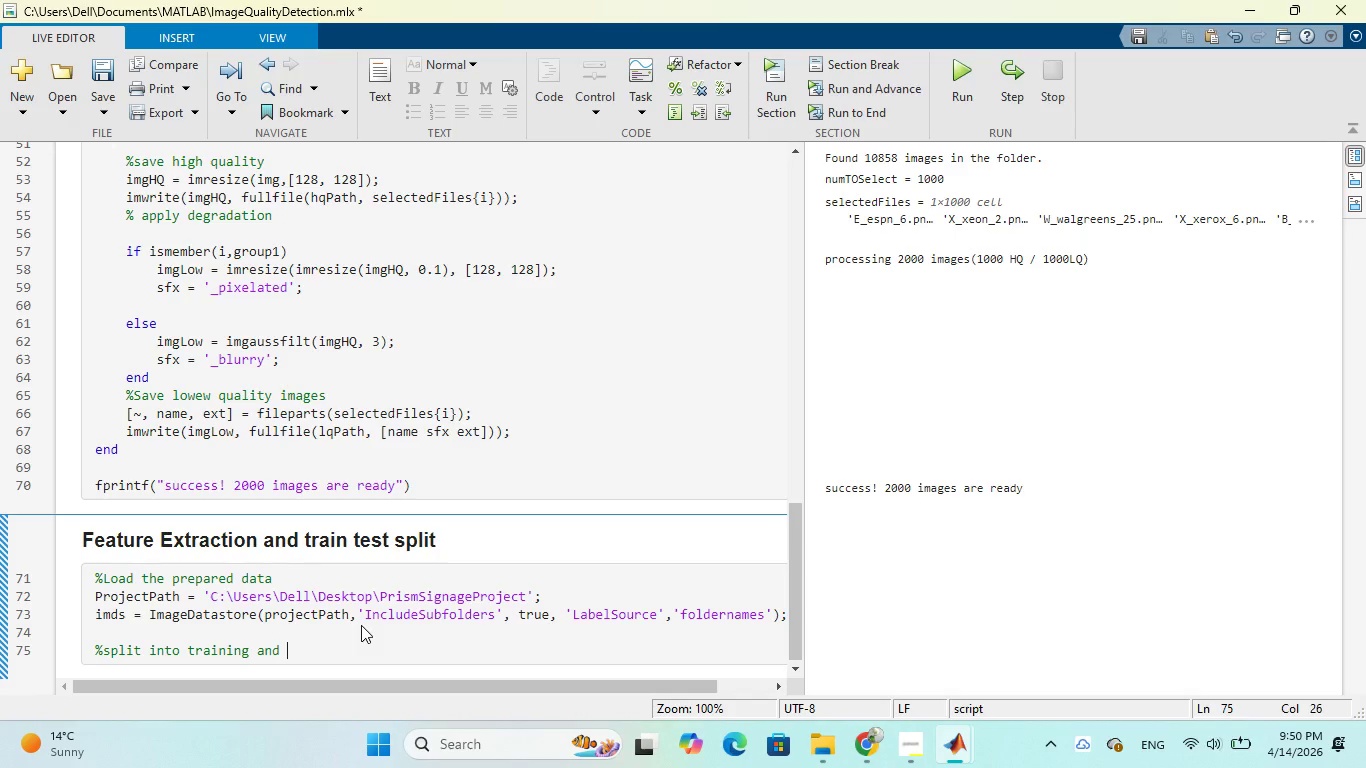 
key(Backspace)
key(Backspace)
key(Backspace)
key(Backspace)
key(Backspace)
type((80%)
 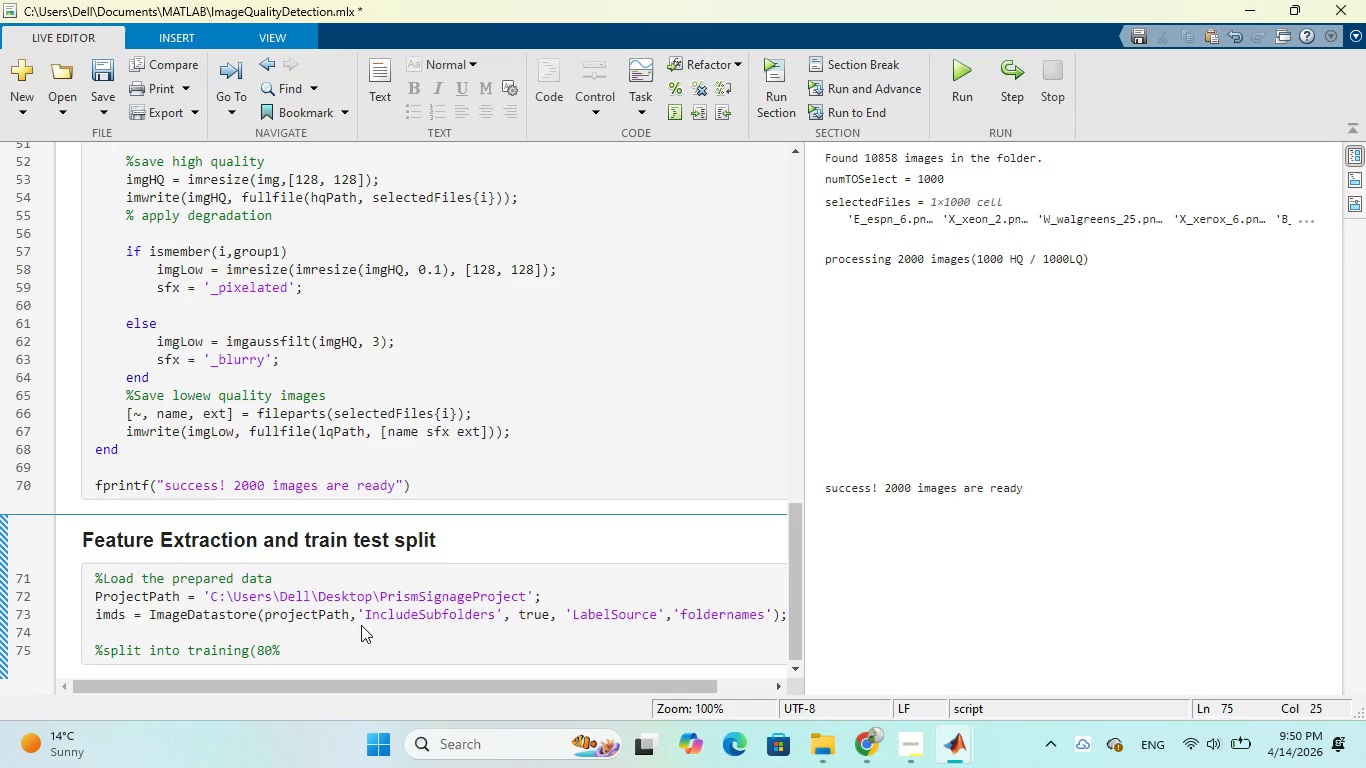 
wait(7.03)
 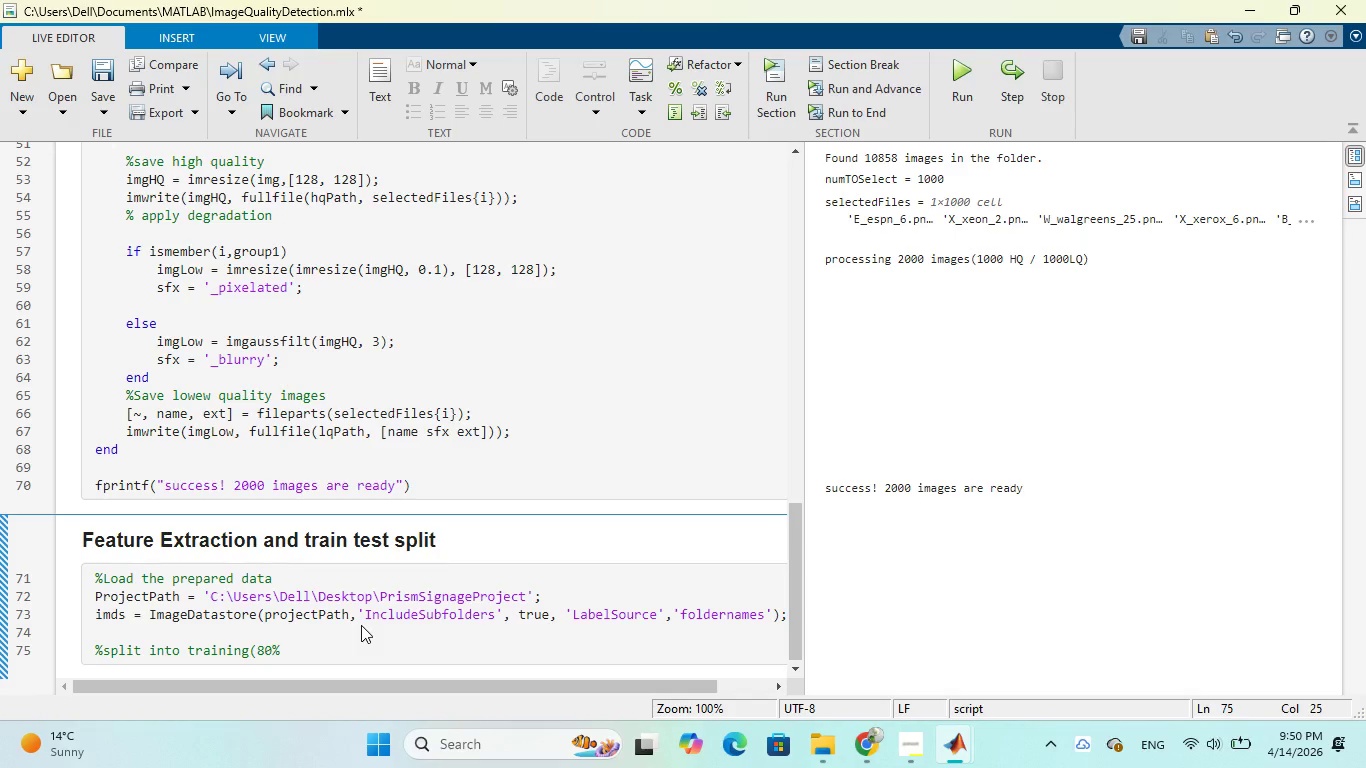 
type() and testing(20%))
 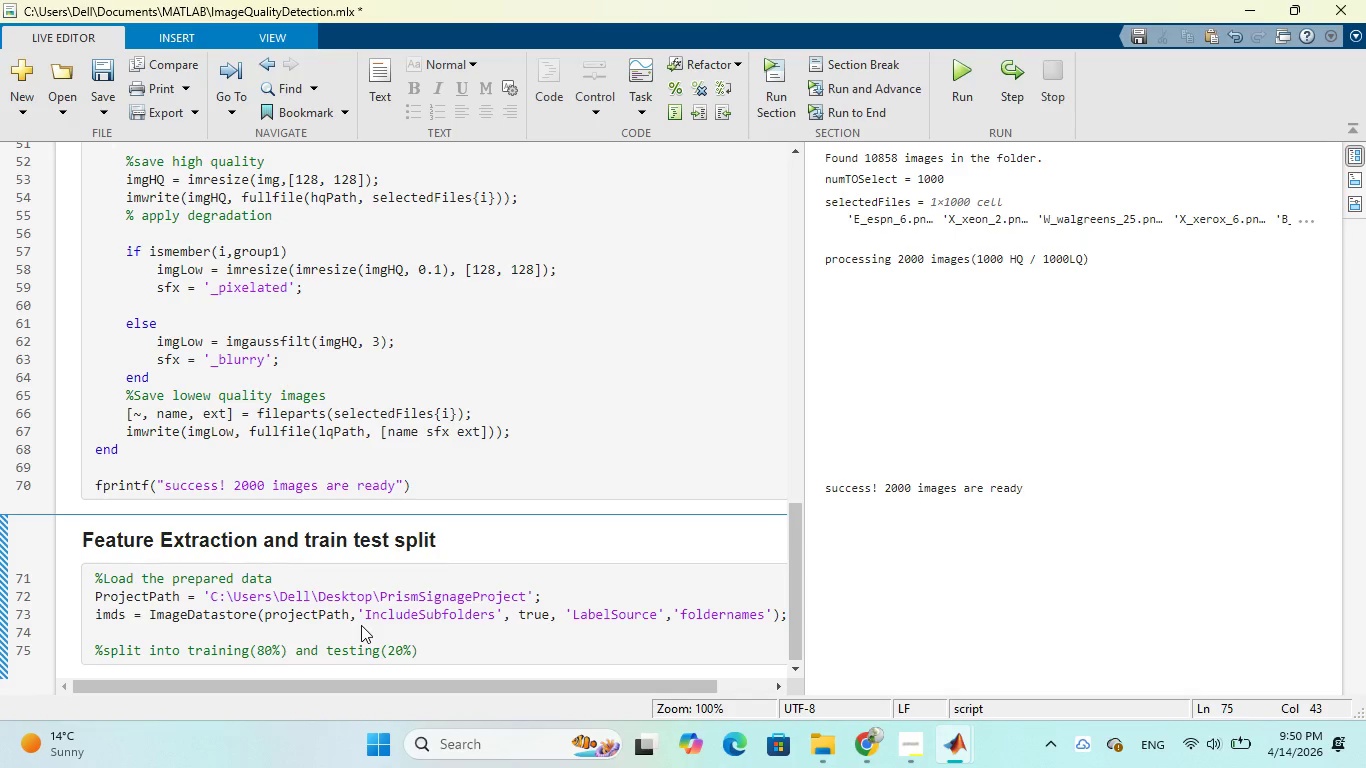 
wait(9.81)
 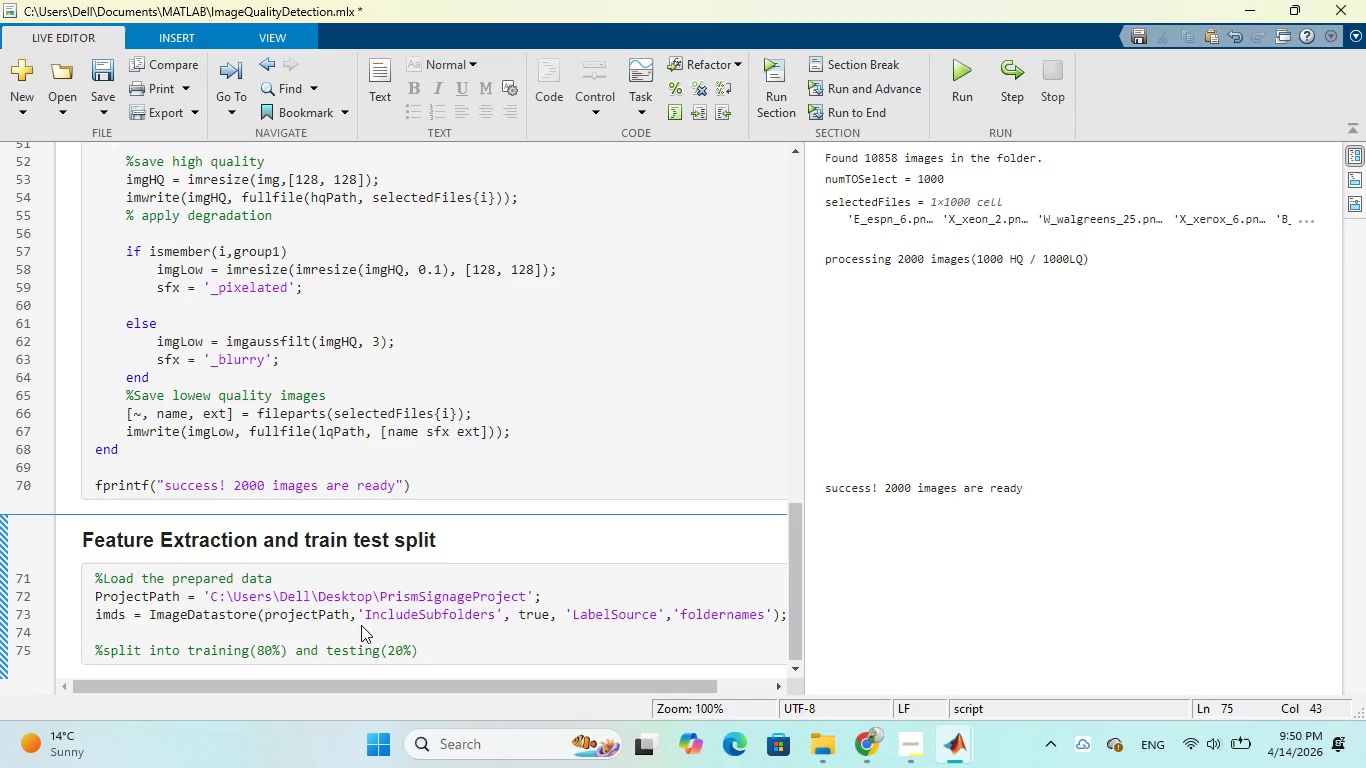 
type( sets)
 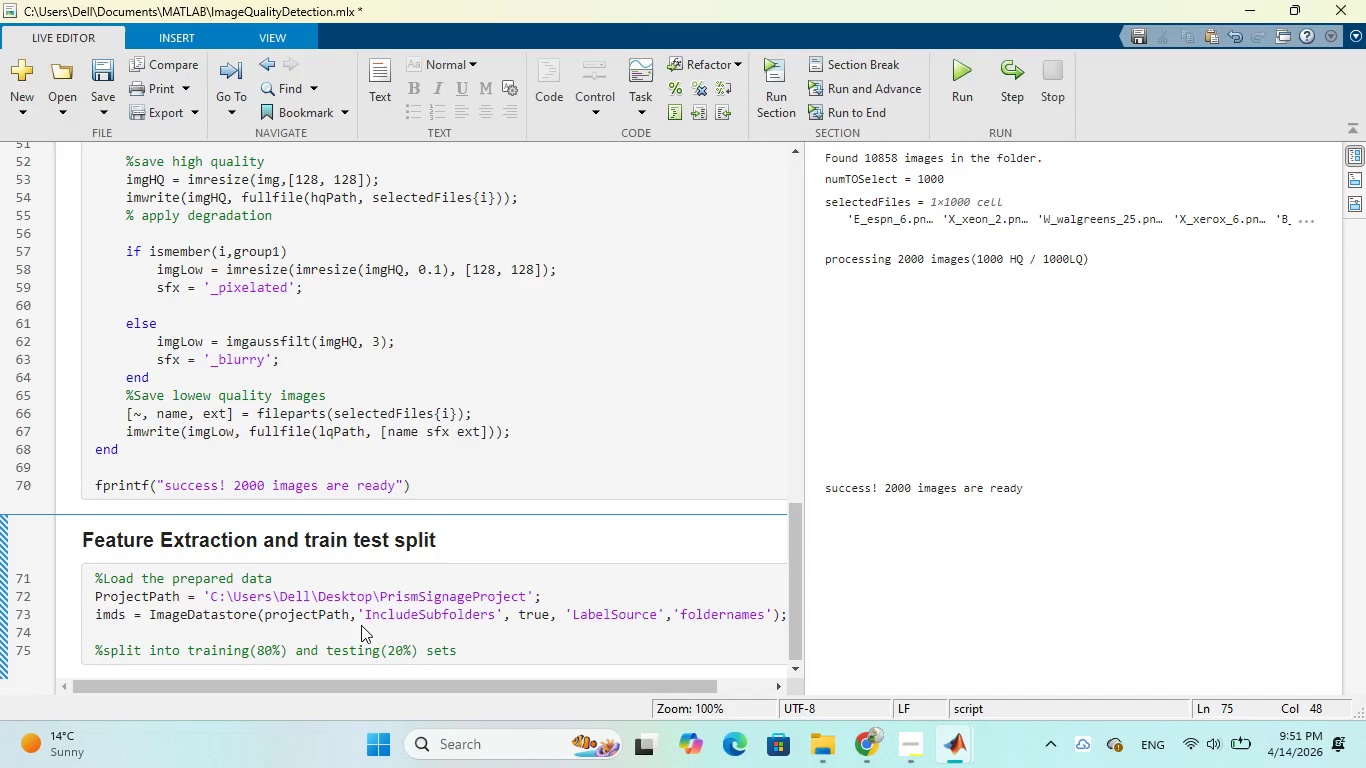 
key(Enter)
 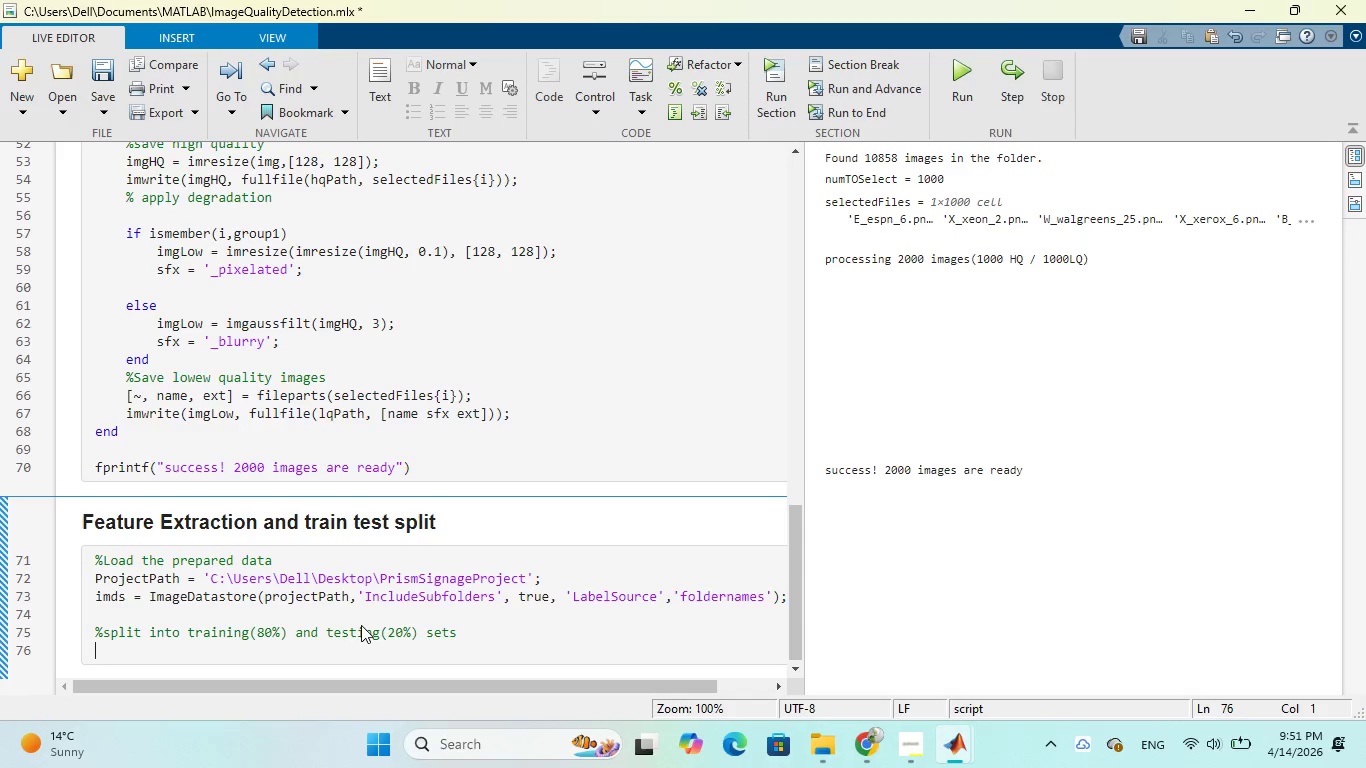 
wait(5.41)
 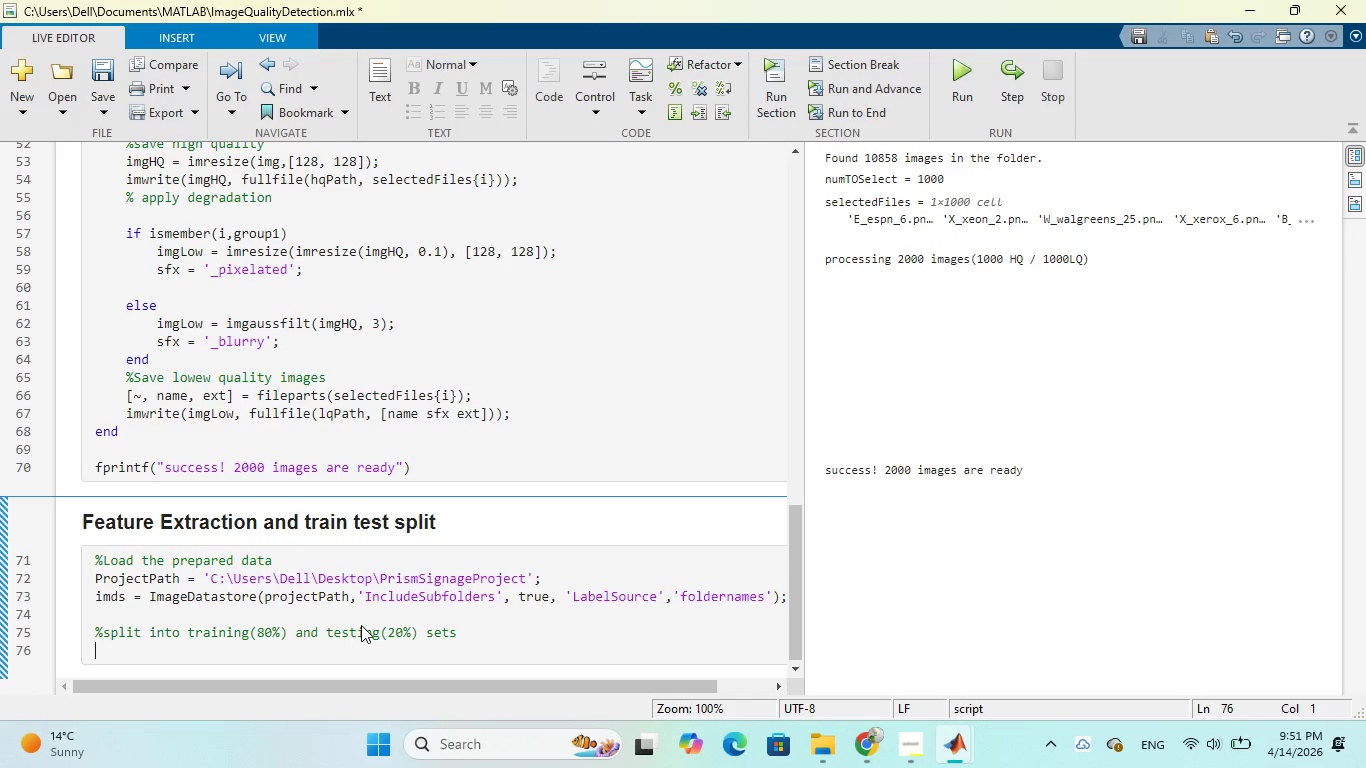 
type([train)
 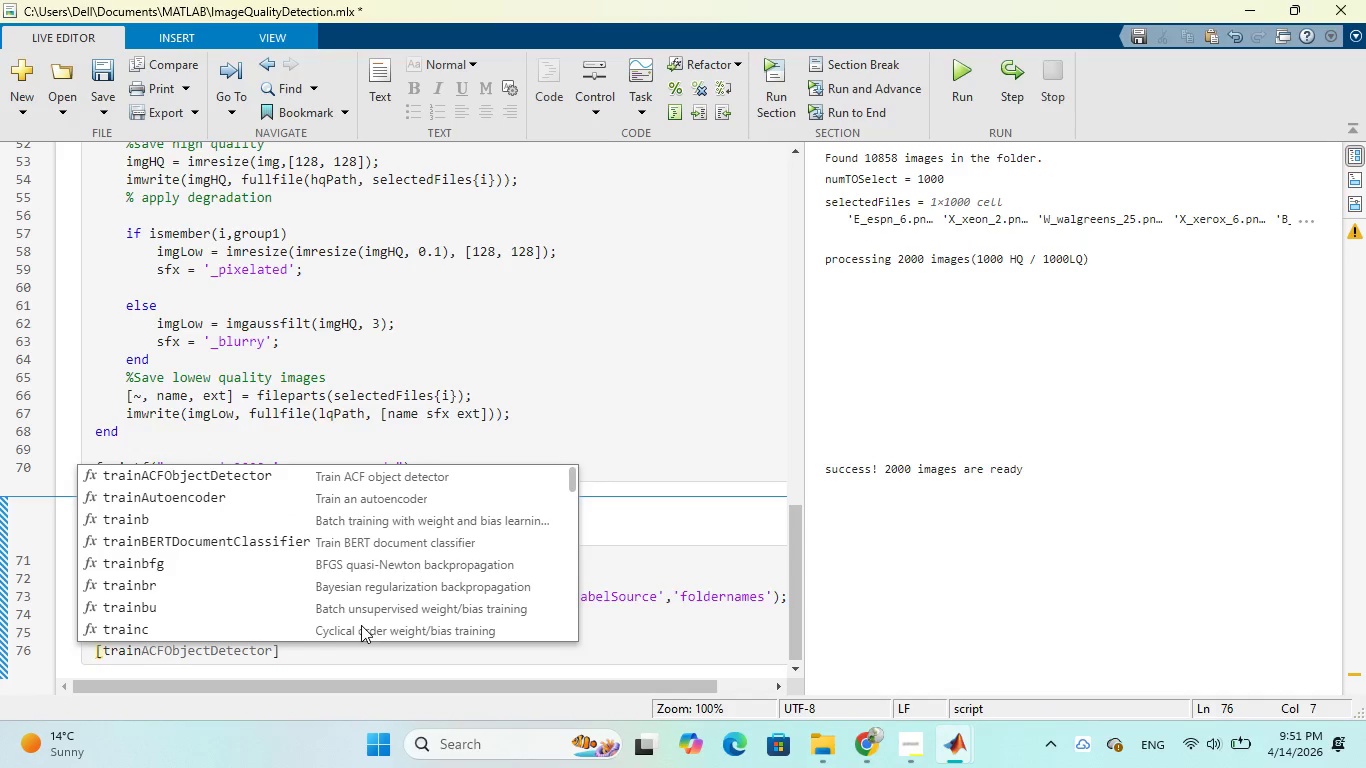 
type(Set, testSet)
 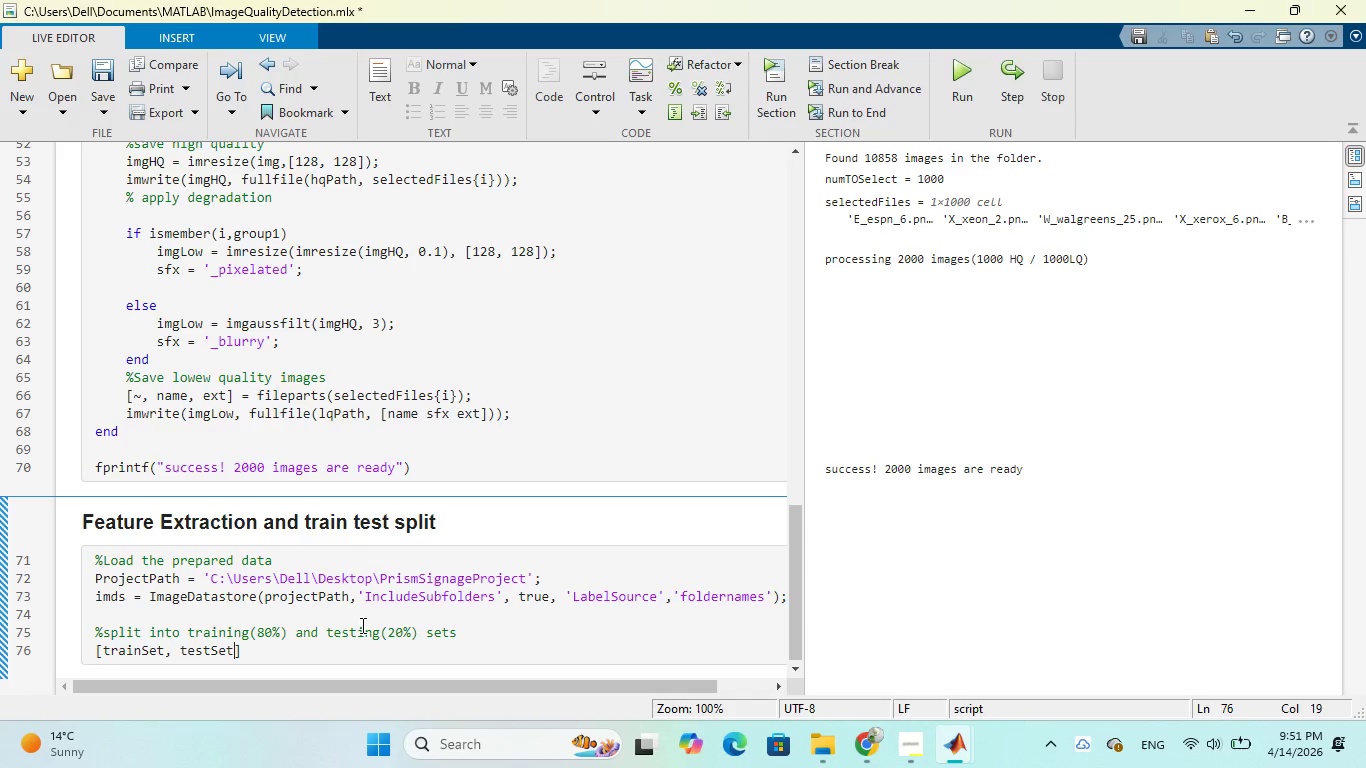 
key(ArrowRight)
 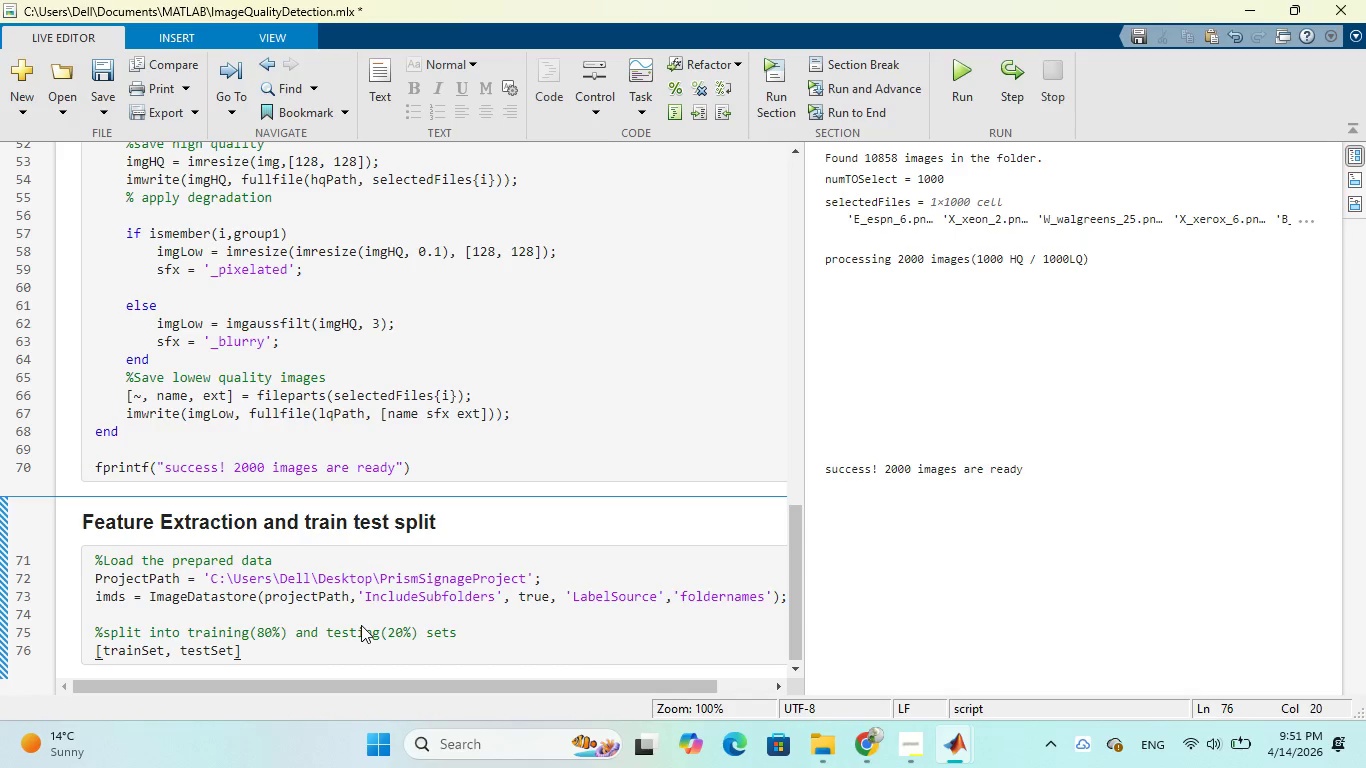 
key(Space)
 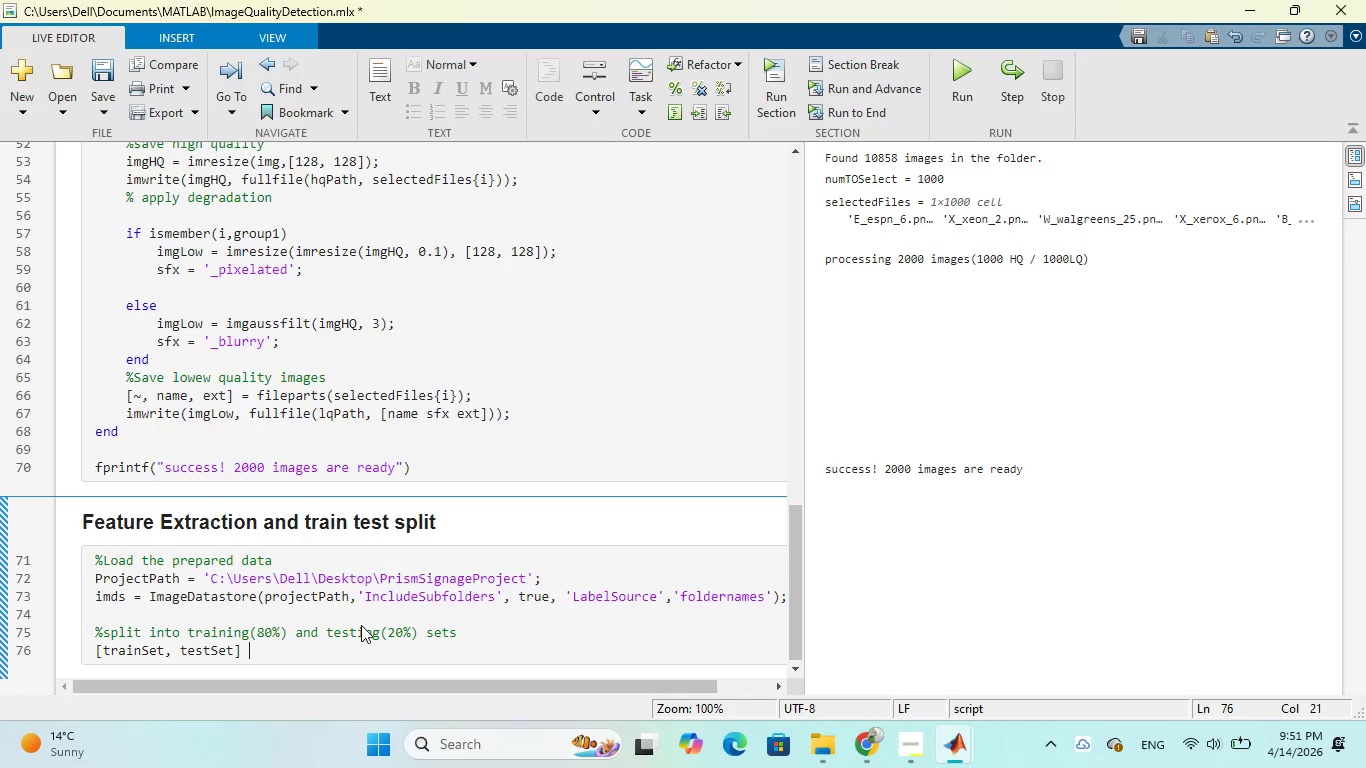 
key(Equal)
 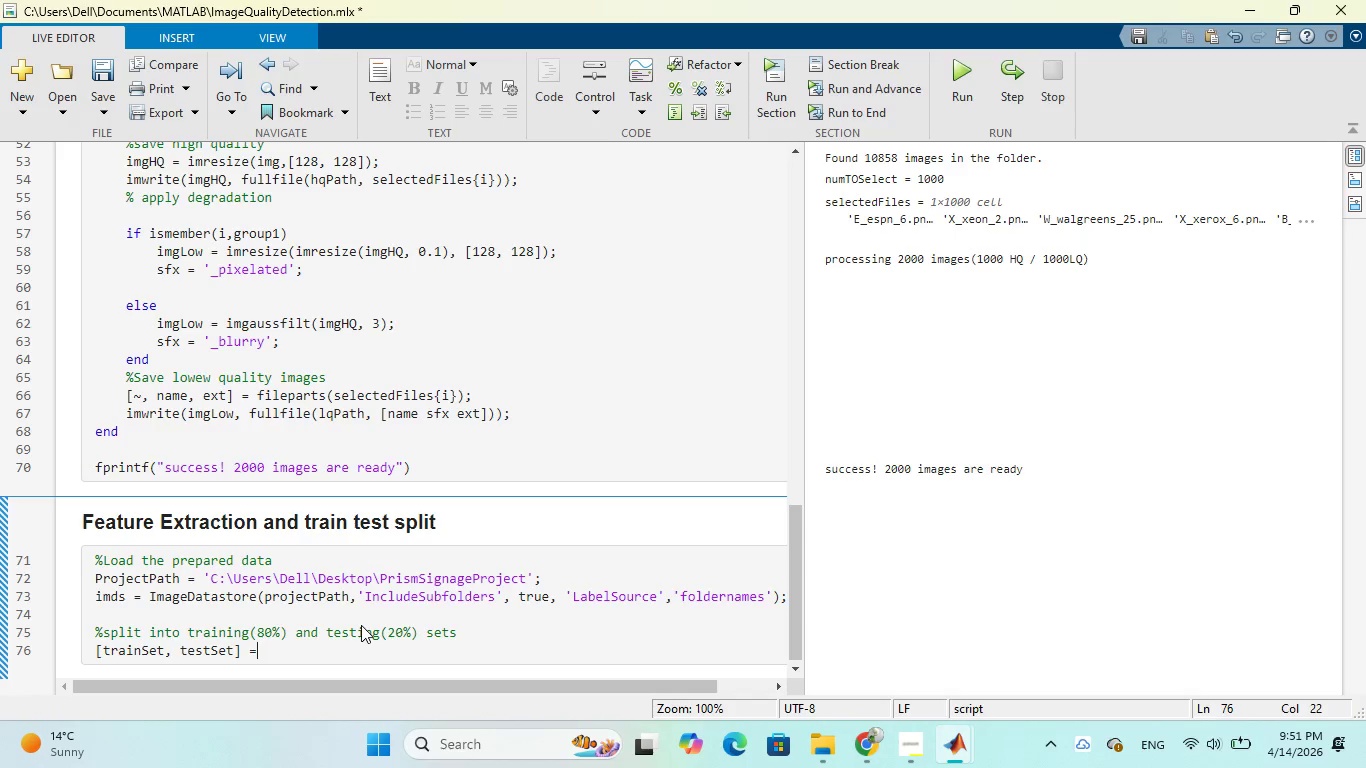 
key(Space)
 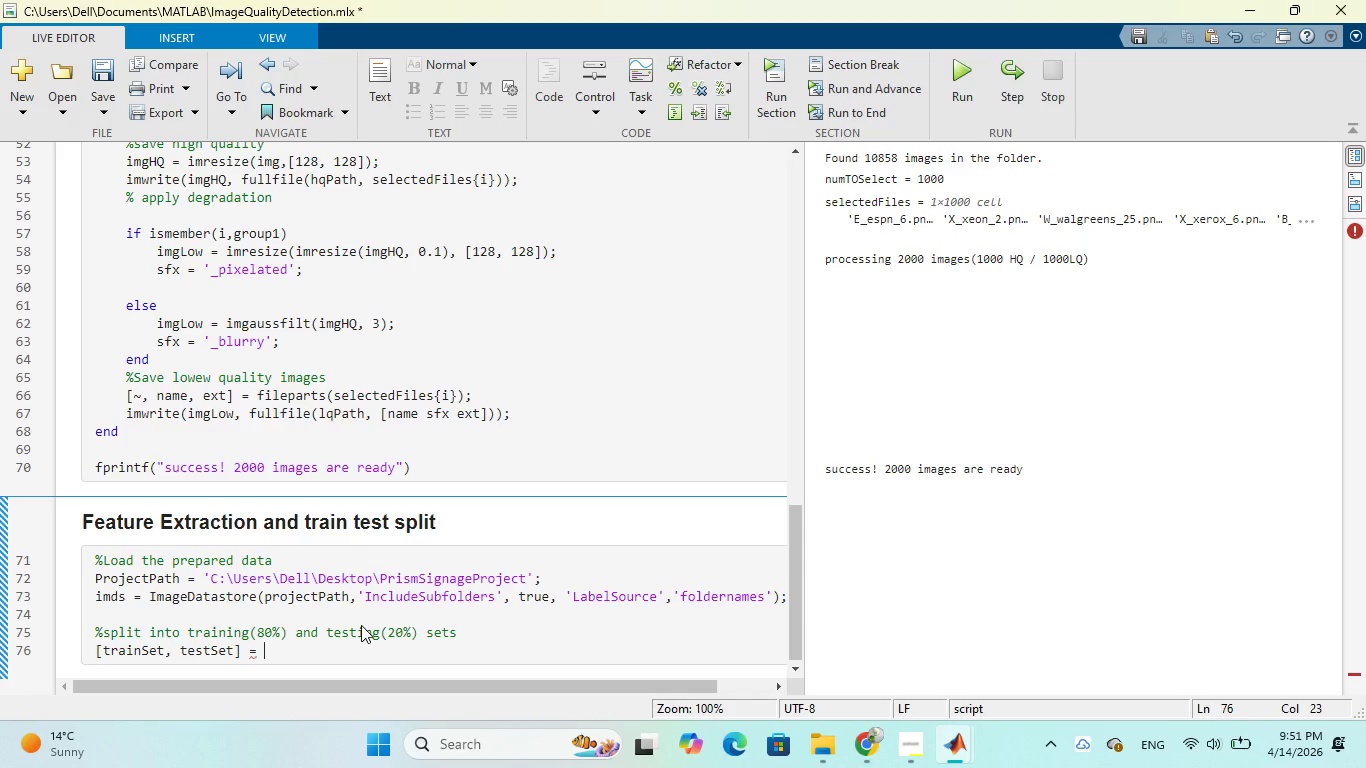 
type(splitEachLABEL)
 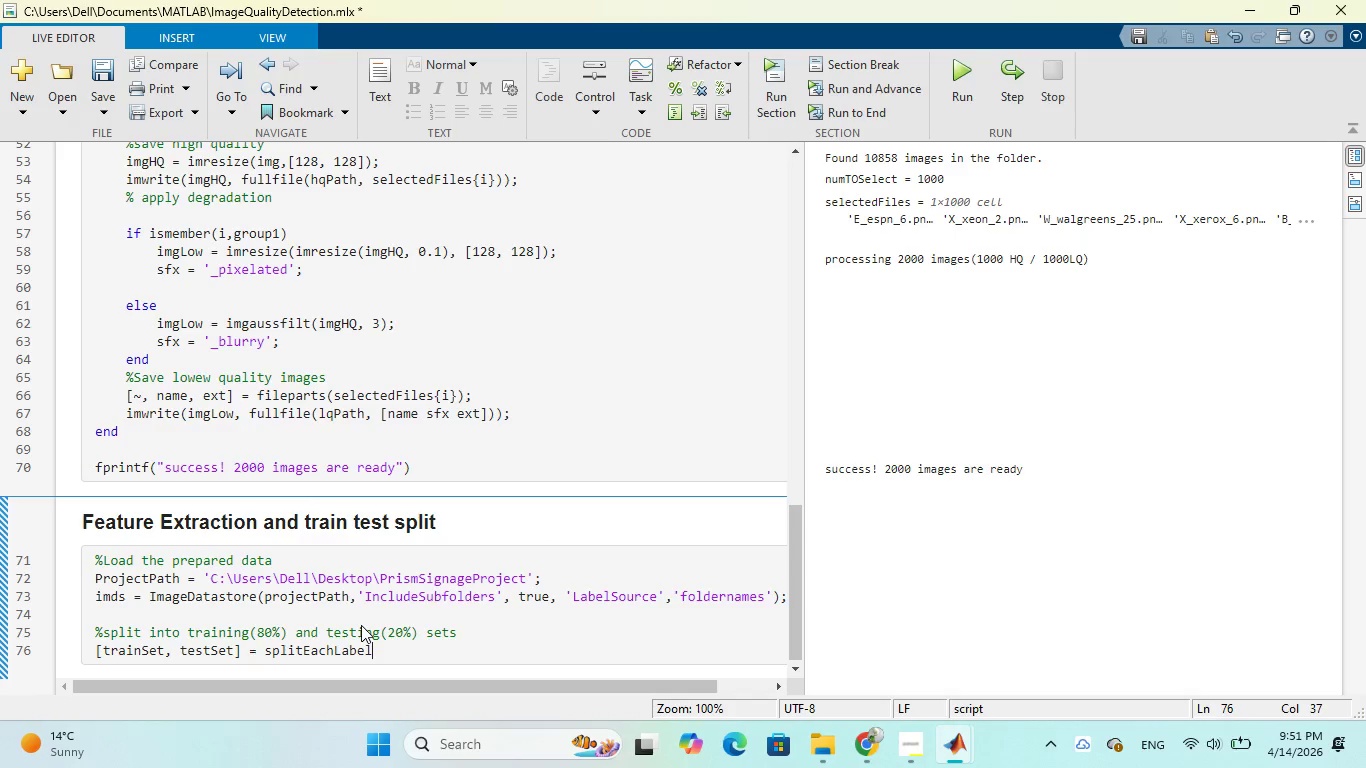 
hold_key(key=CapsLock, duration=0.34)
 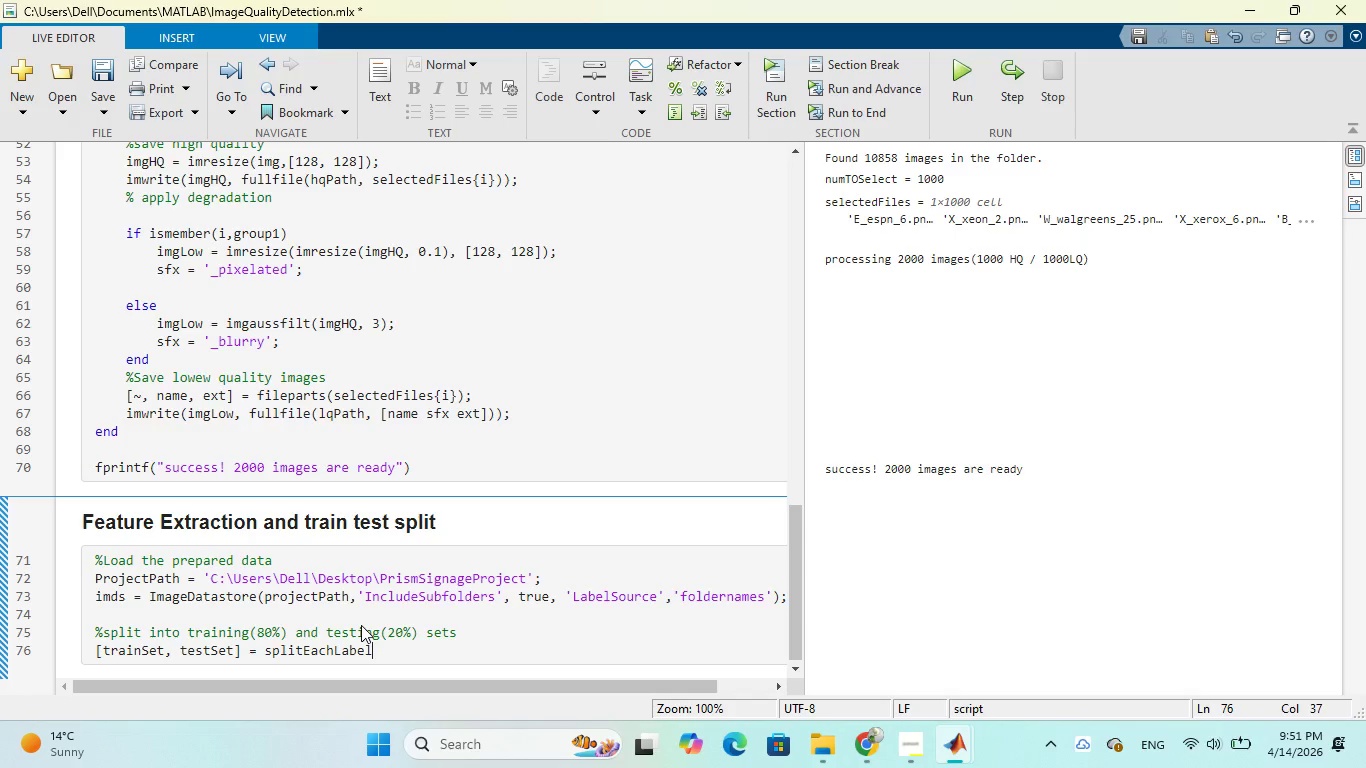 
type((imds)
 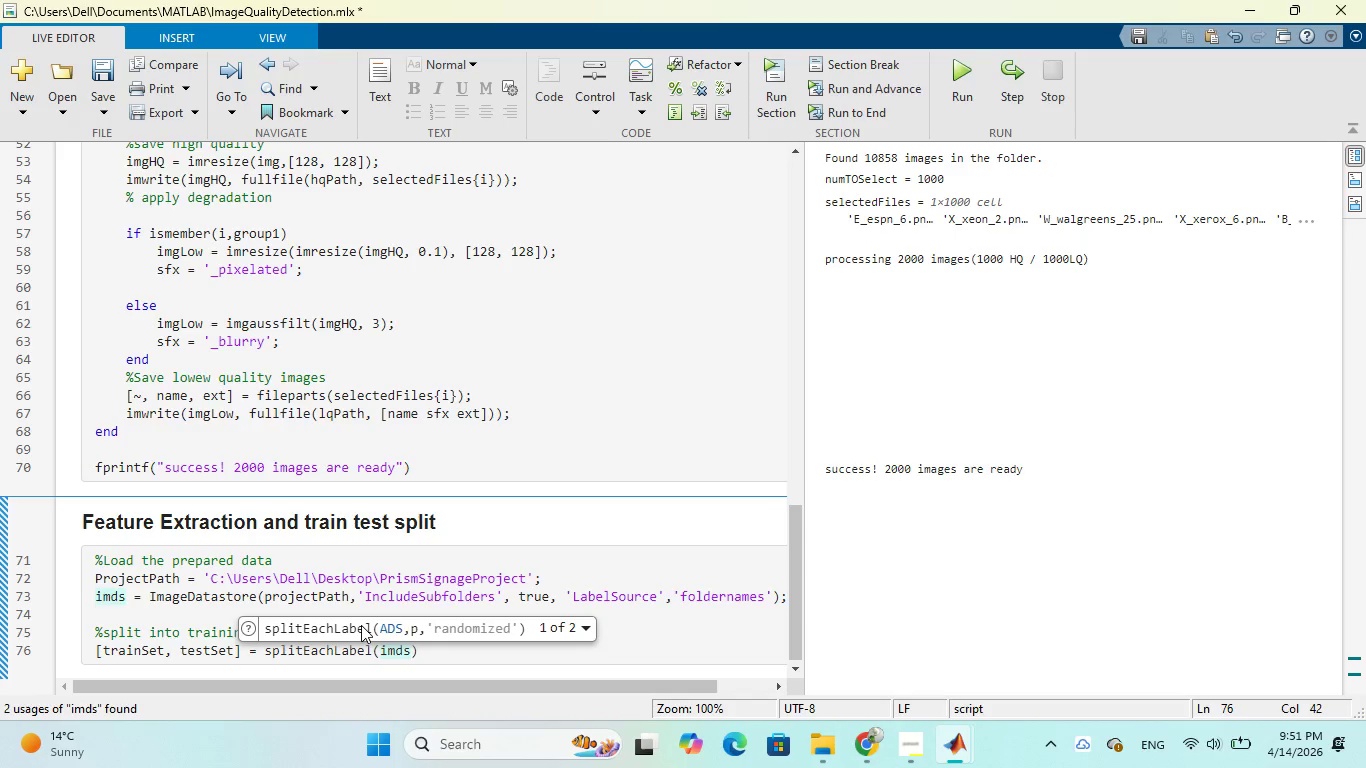 
key(Comma)
 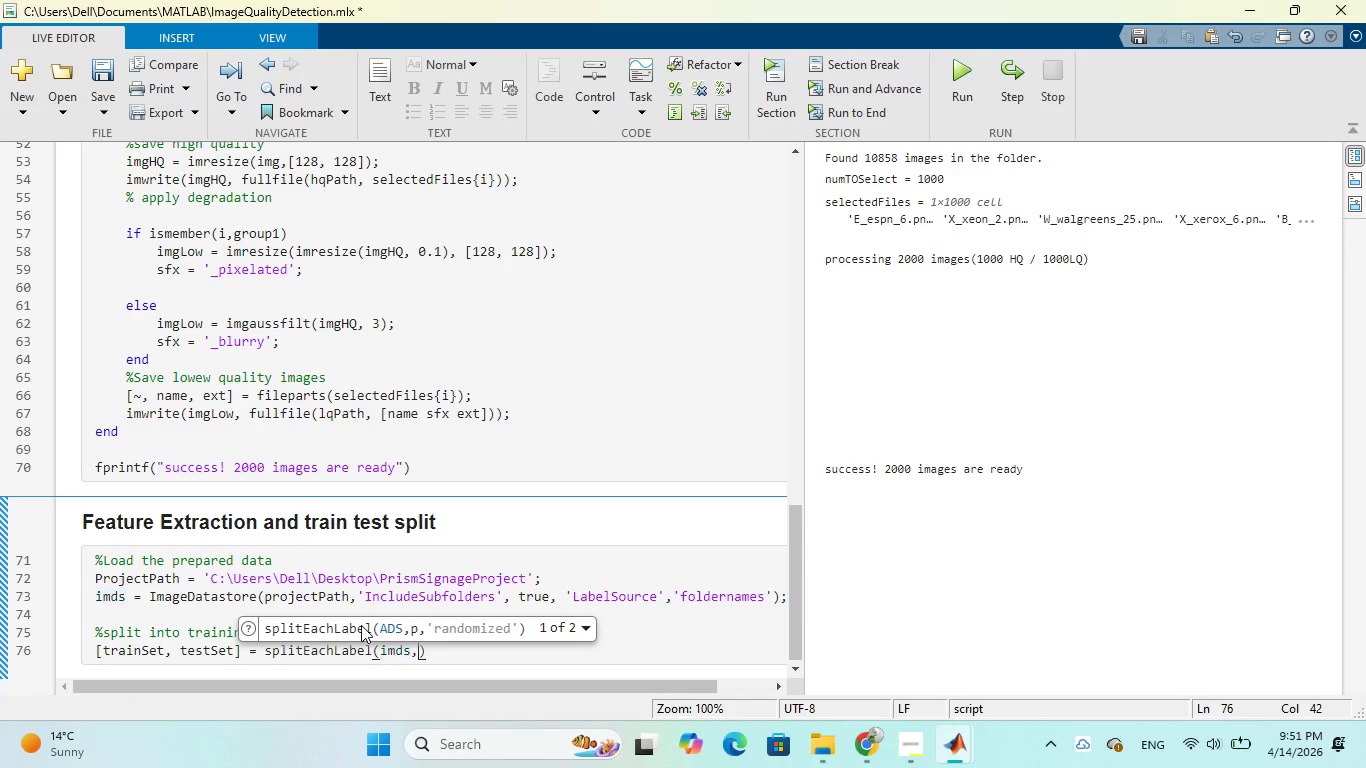 
key(Space)
 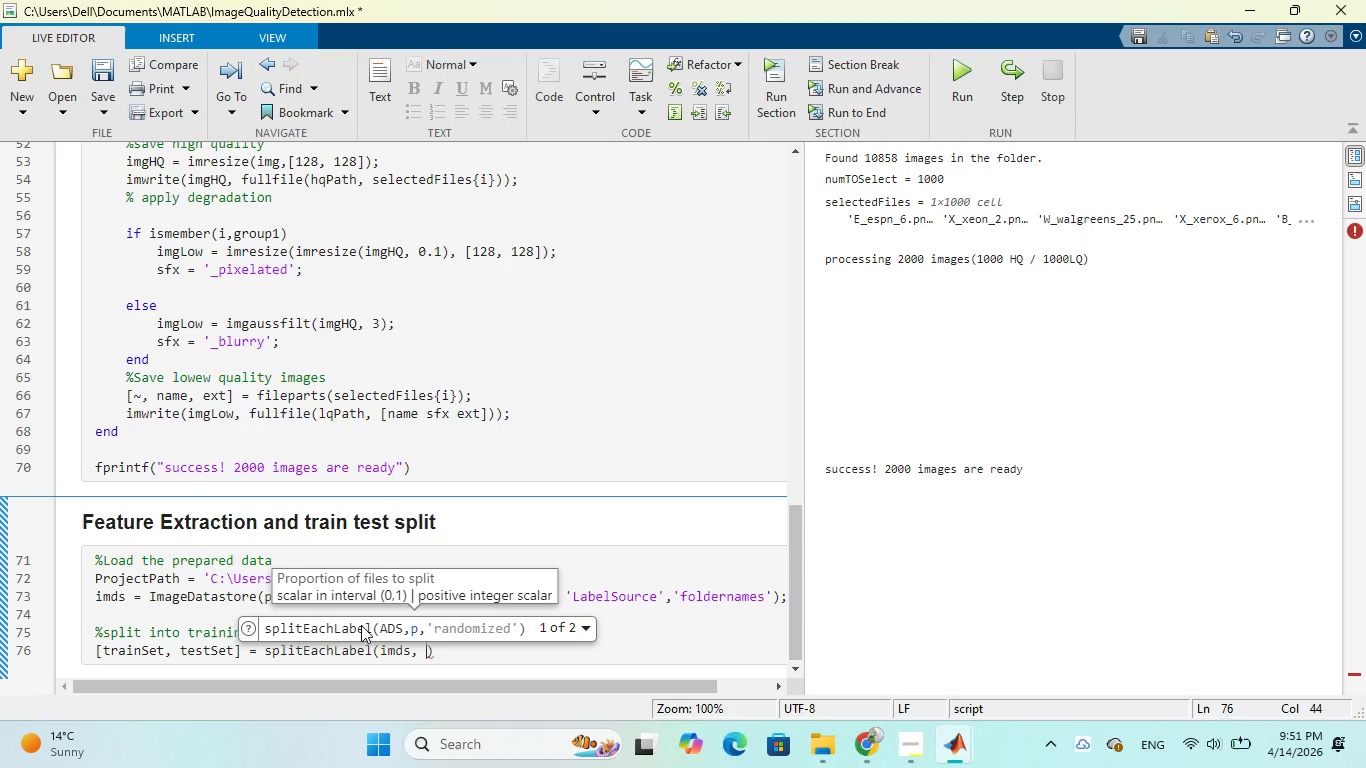 
key(0)
 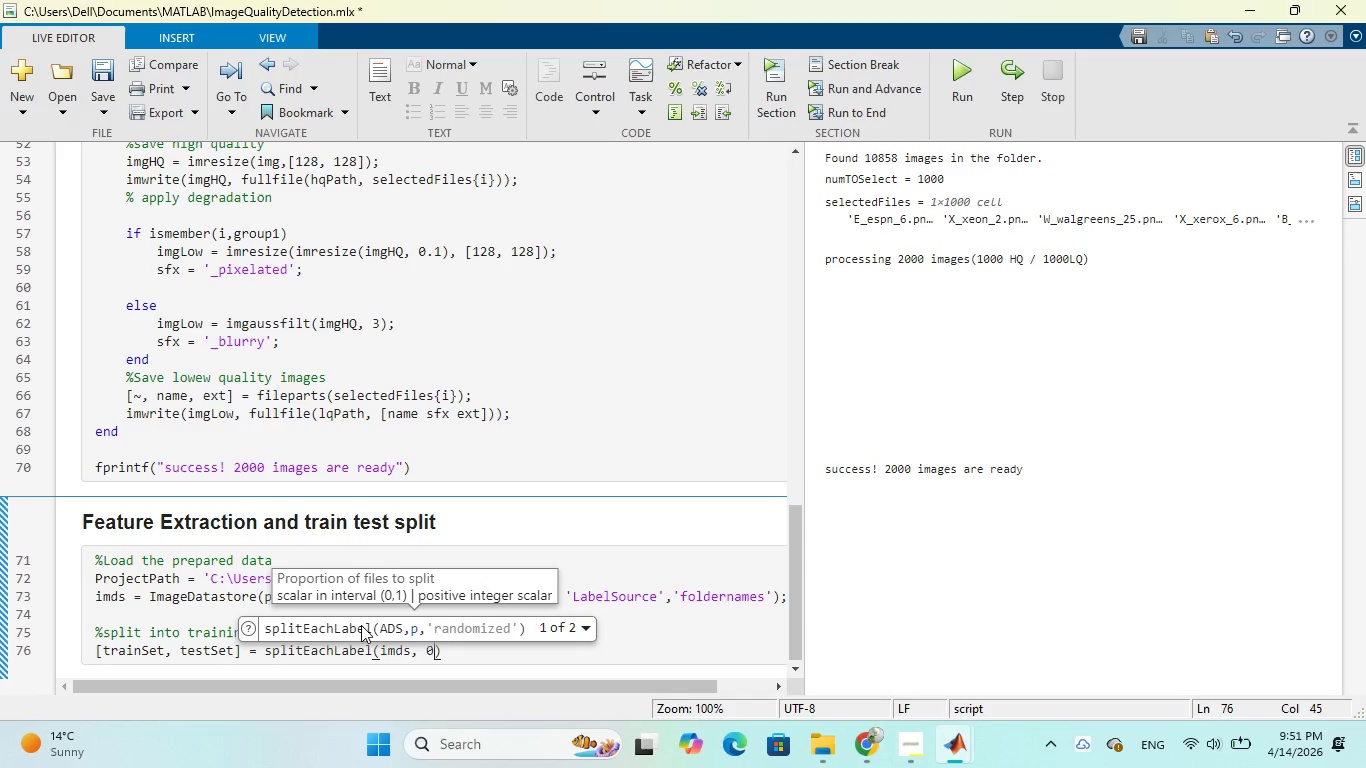 
key(Period)
 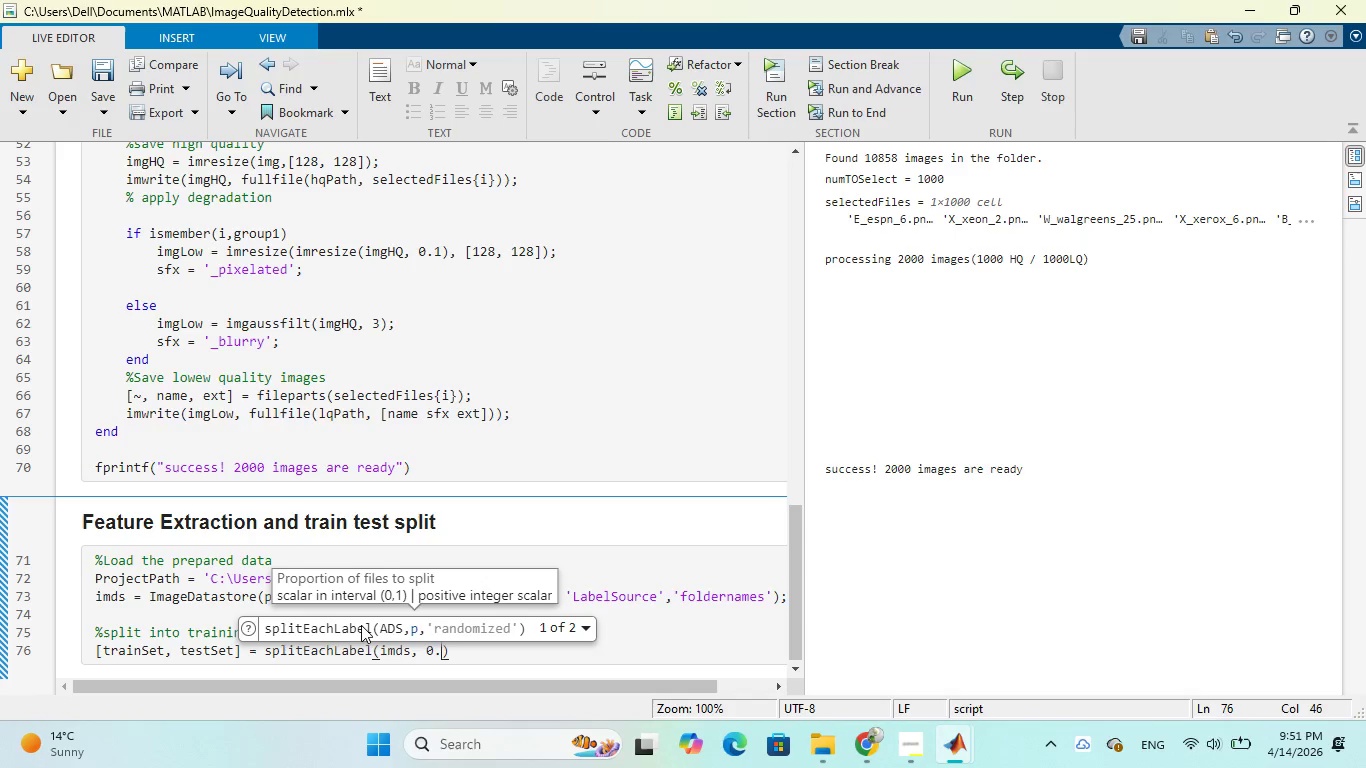 
key(8)
 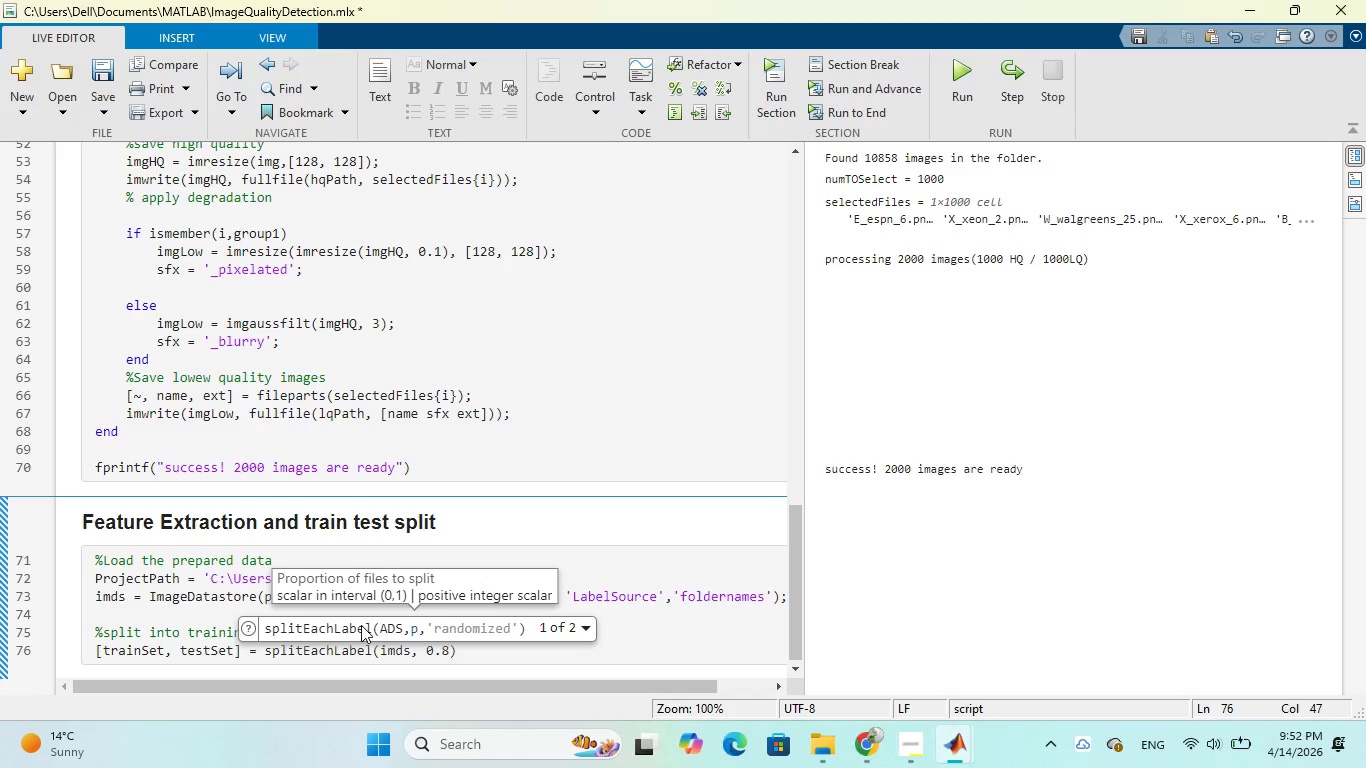 
key(Comma)
 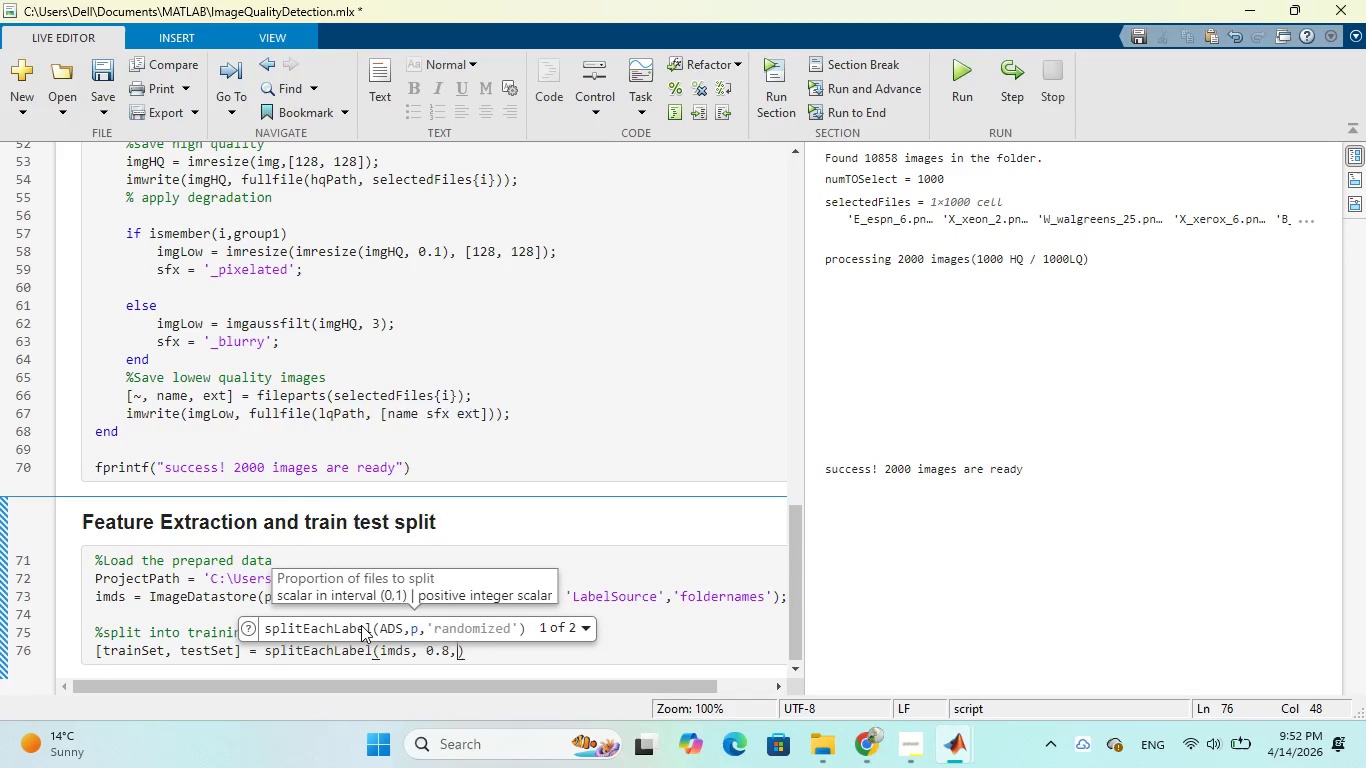 
key(Space)
 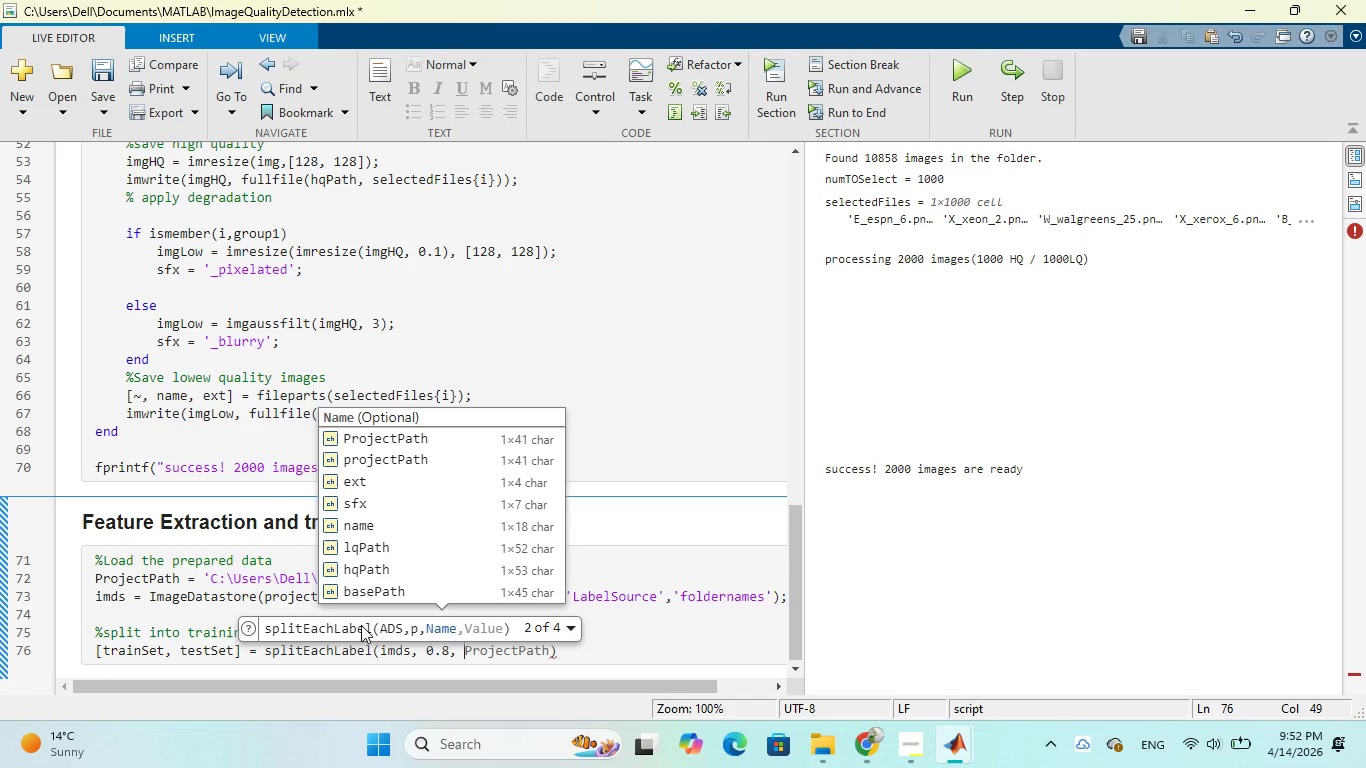 
key(Quote)
 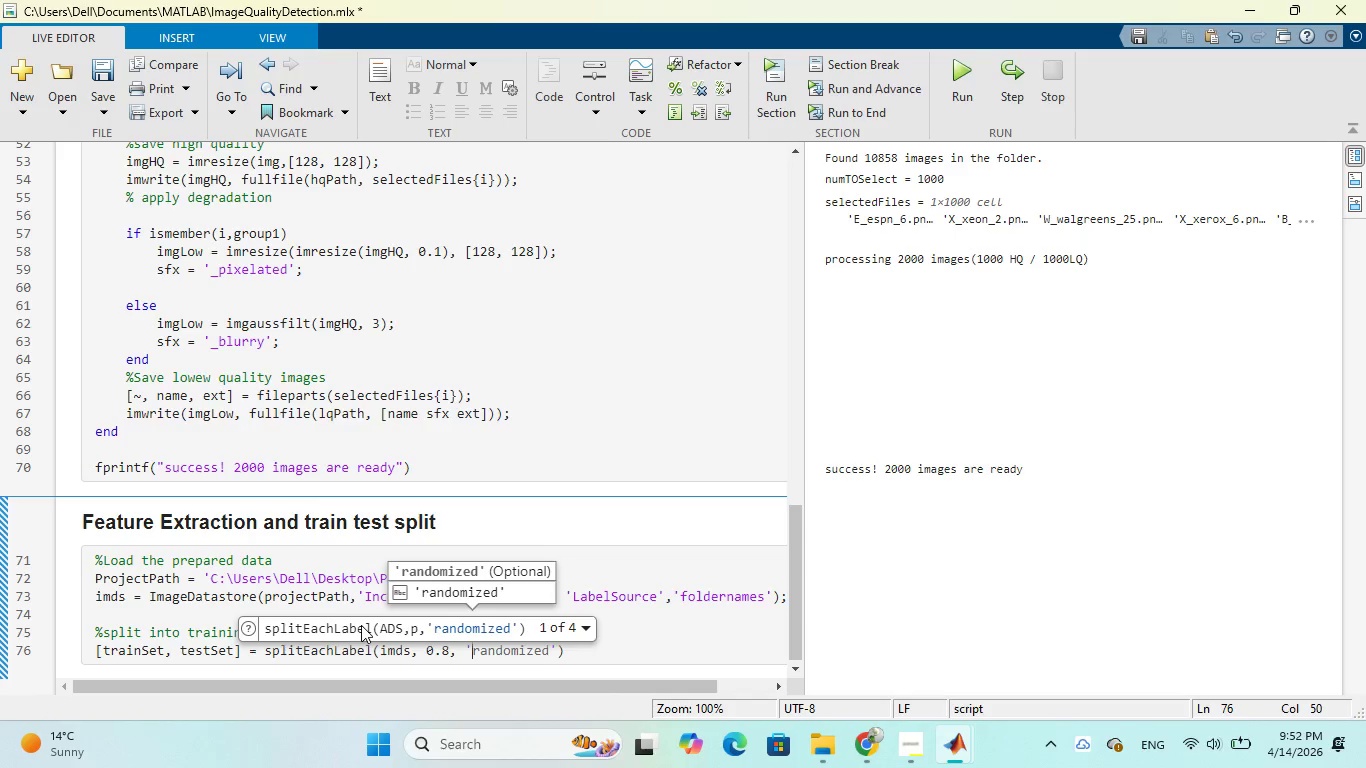 
key(Tab)
 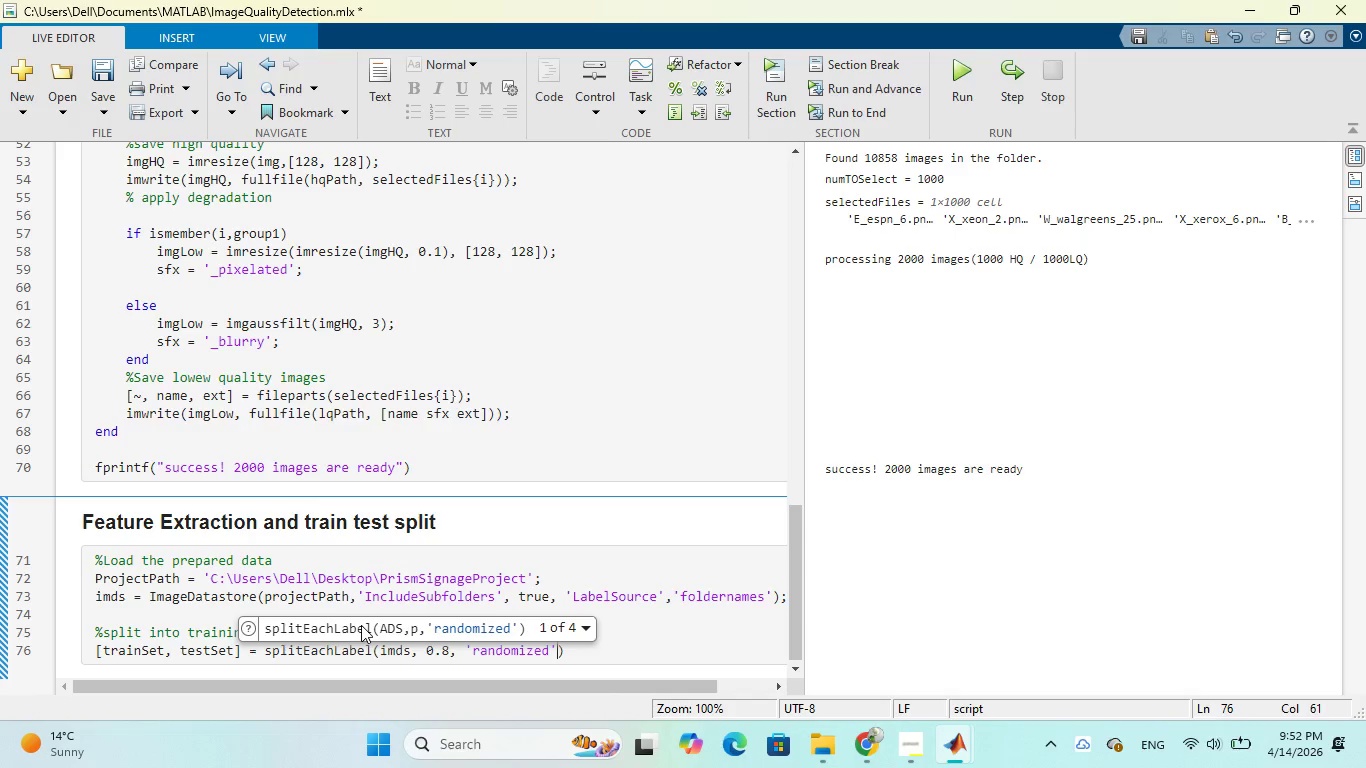 
key(ArrowRight)
 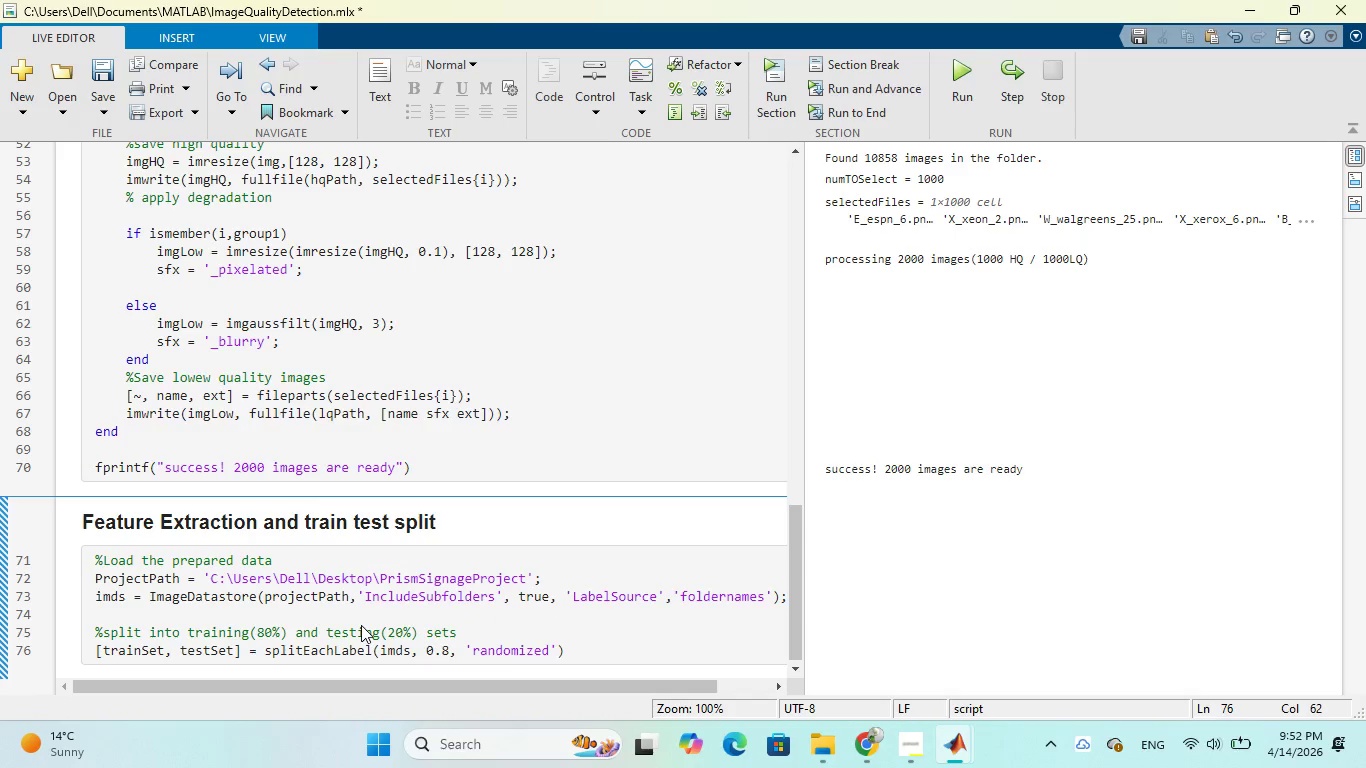 
key(Enter)
 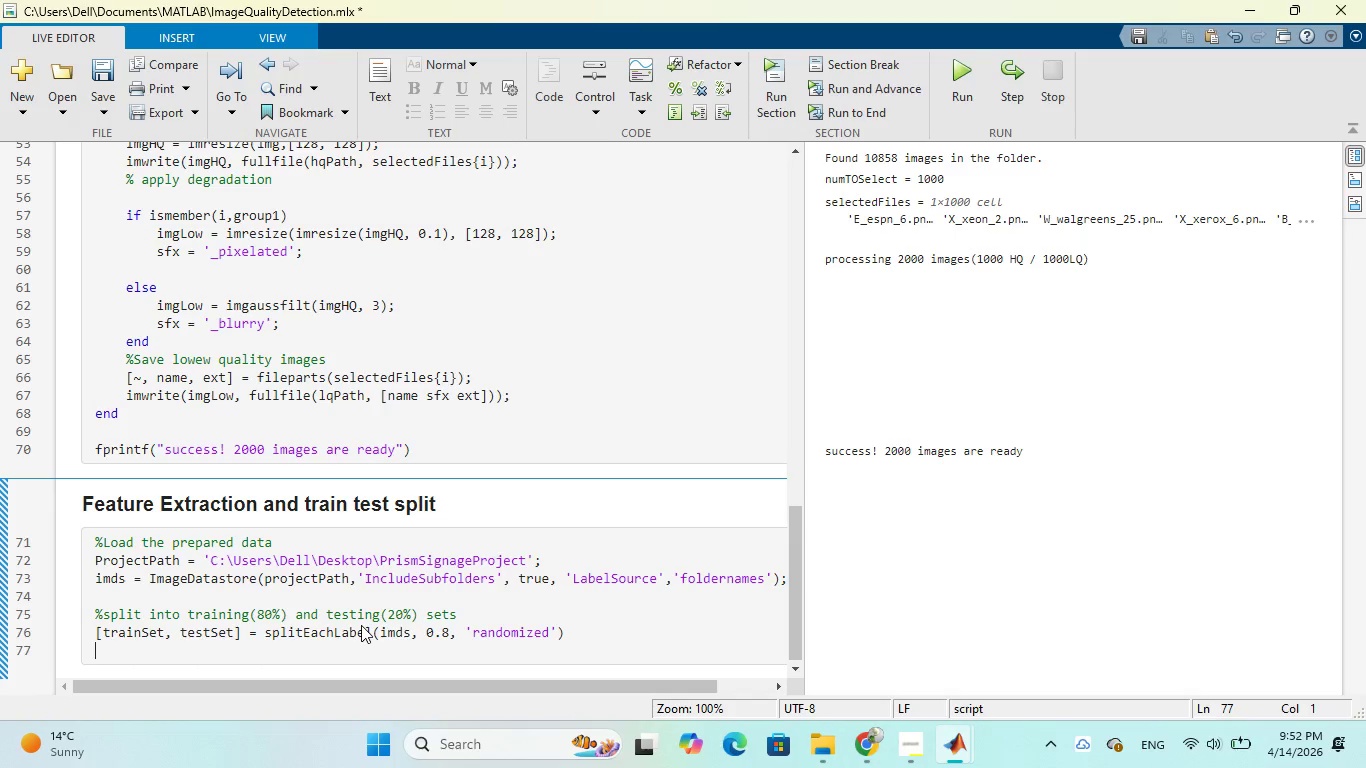 
wait(19.78)
 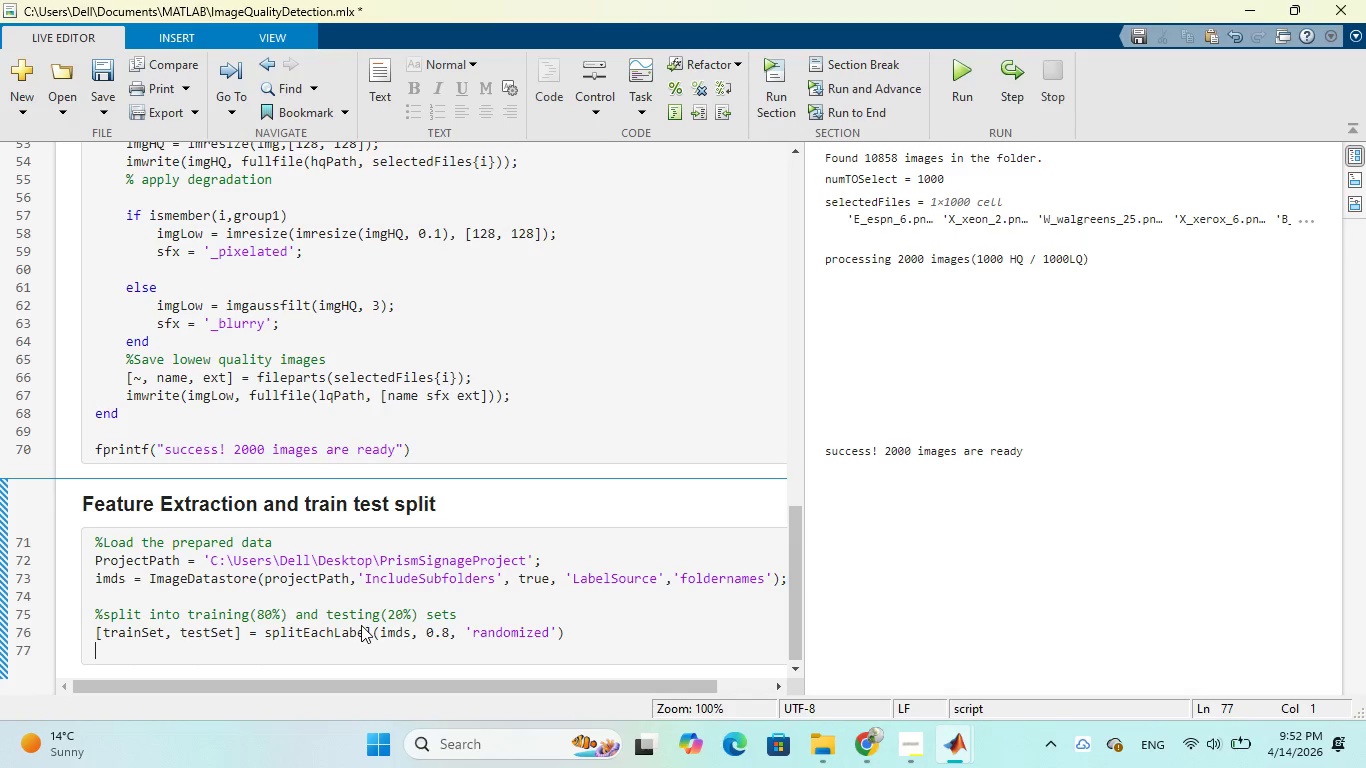 
left_click([852, 626])
 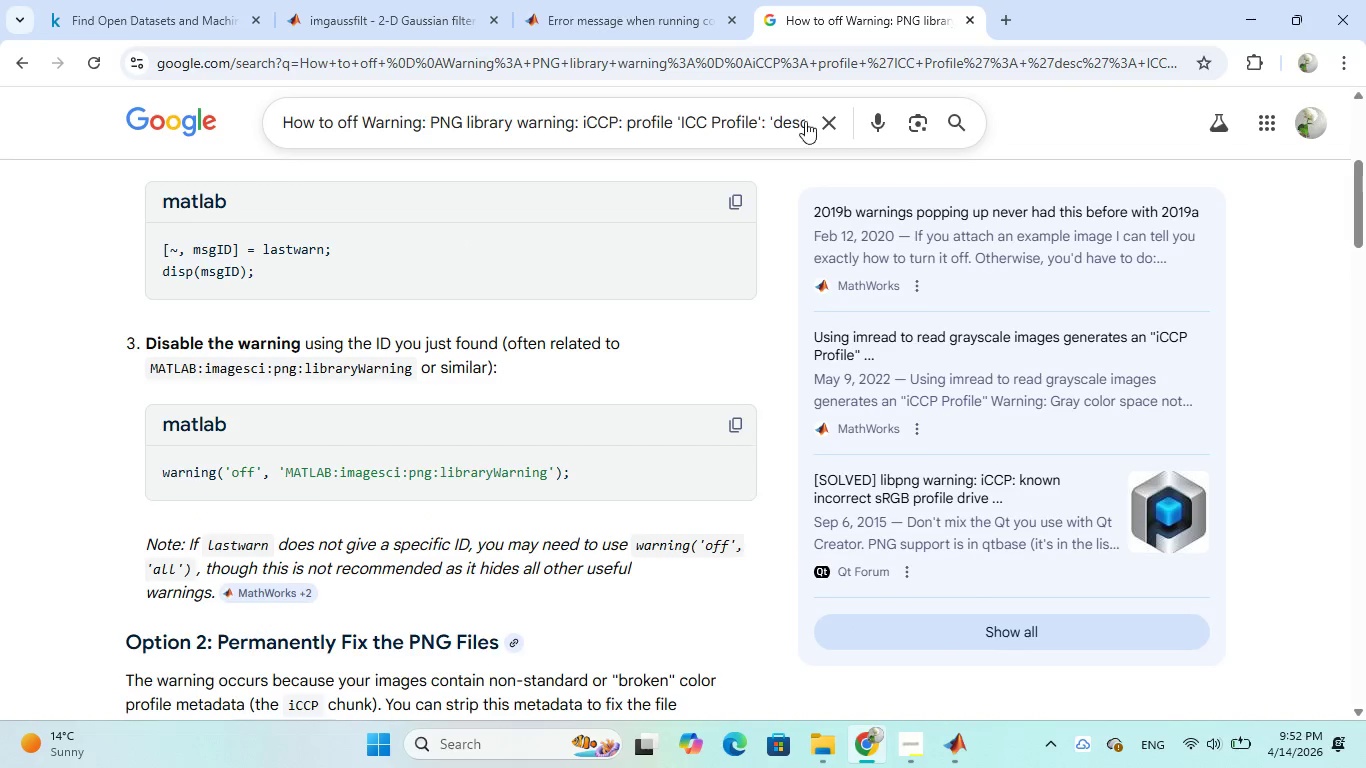 
left_click([823, 123])
 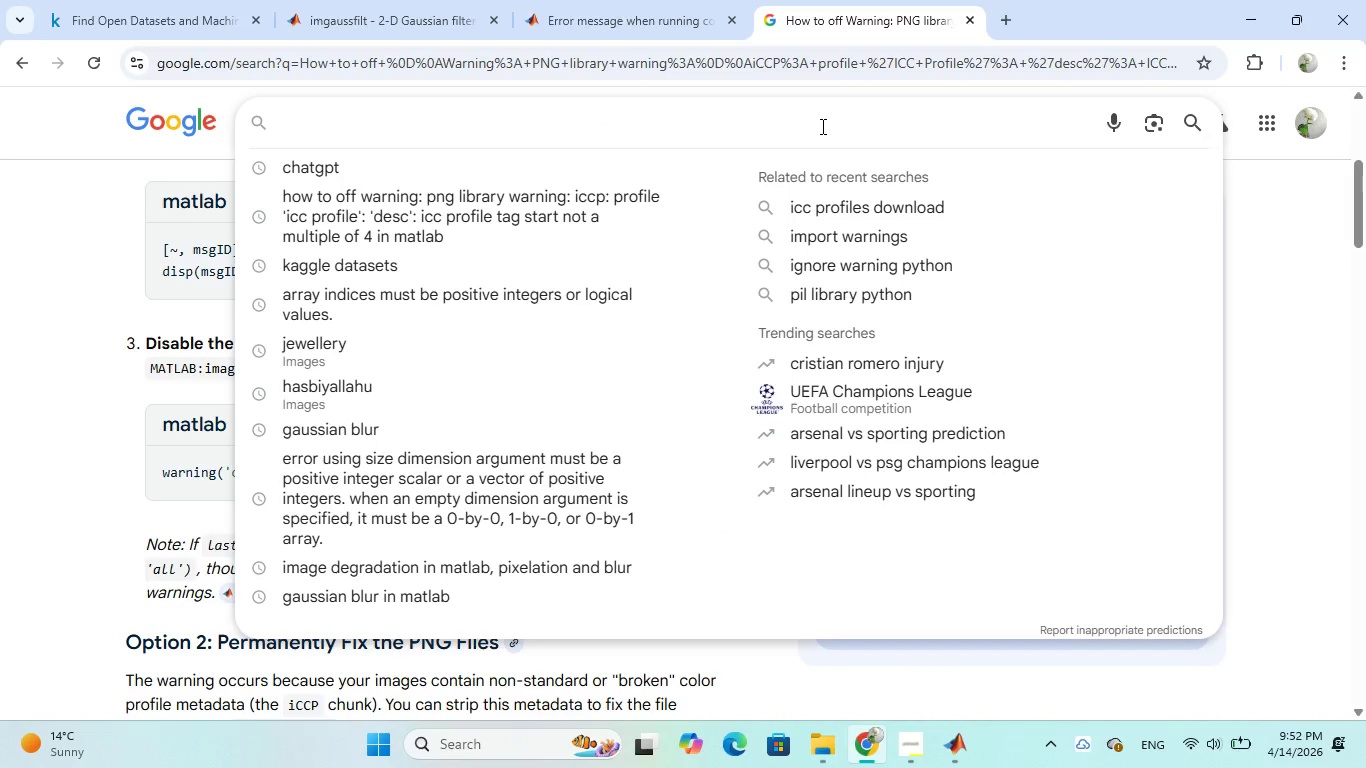 
type(cell size for 128x128 imaged)
key(Backspace)
type(s)
 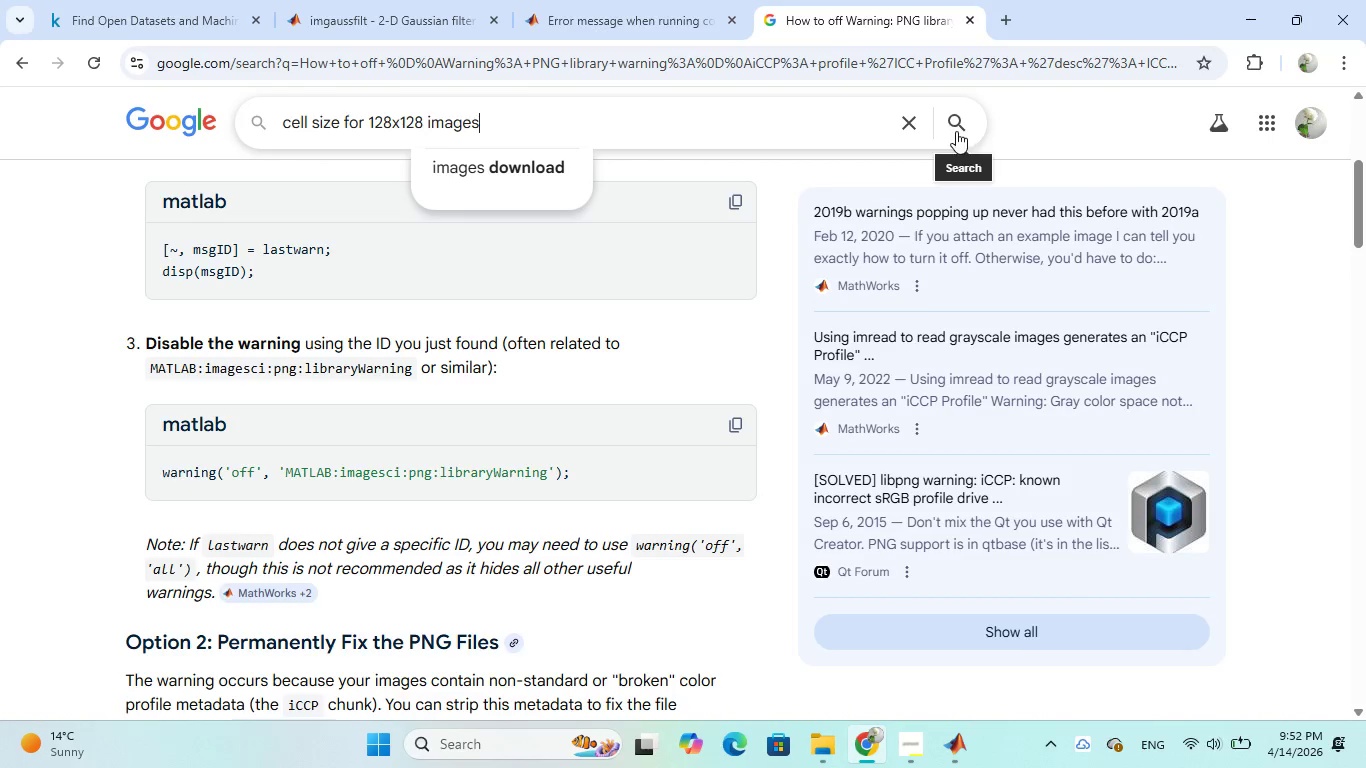 
left_click([955, 127])
 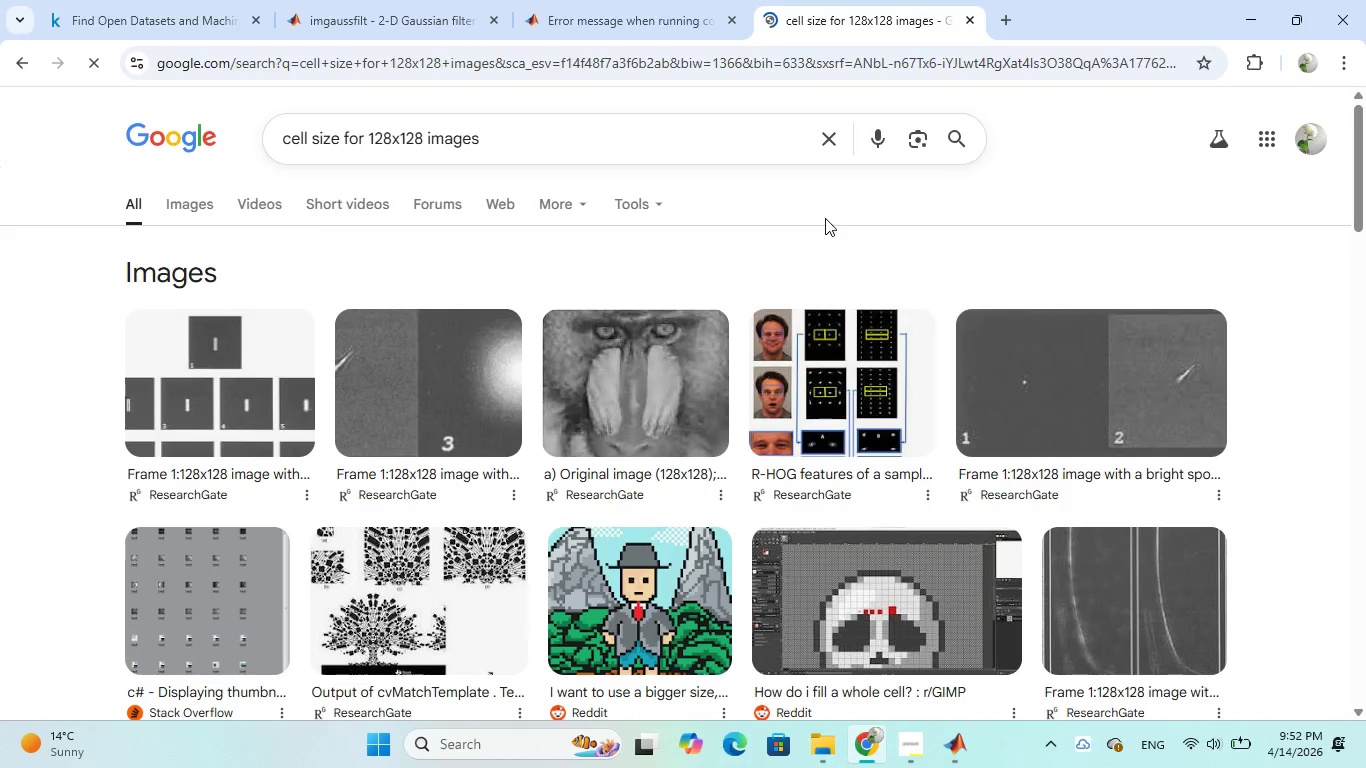 
scroll: coordinate [825, 218], scroll_direction: down, amount: 7.0
 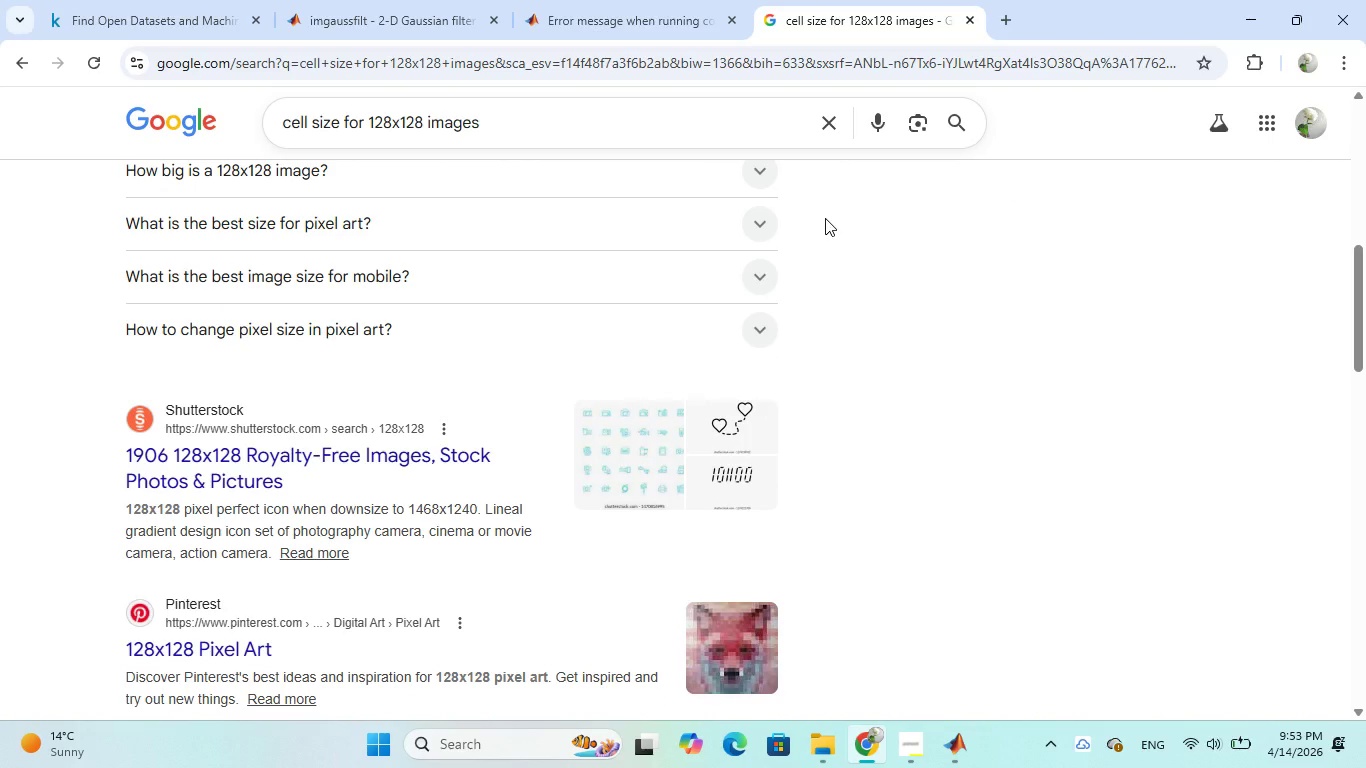 
wait(14.02)
 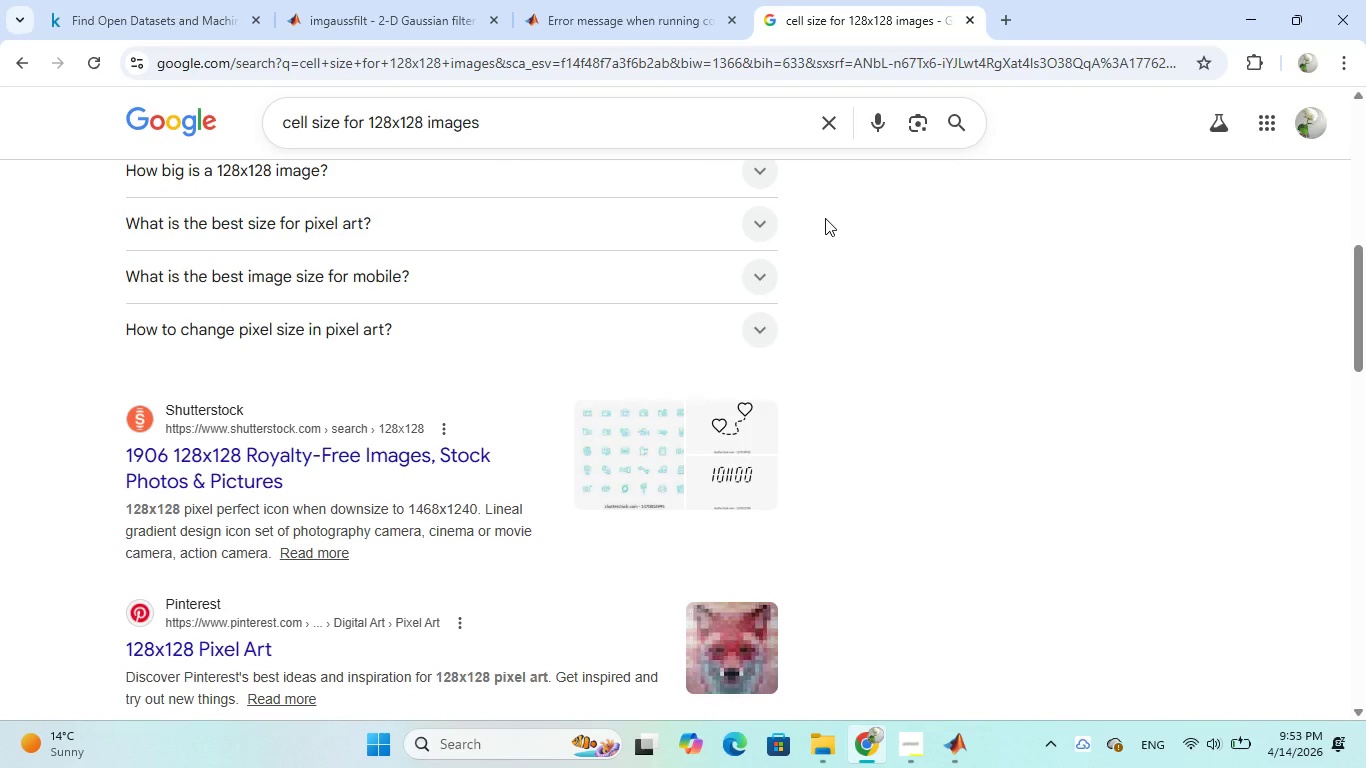 
left_click([310, 124])
 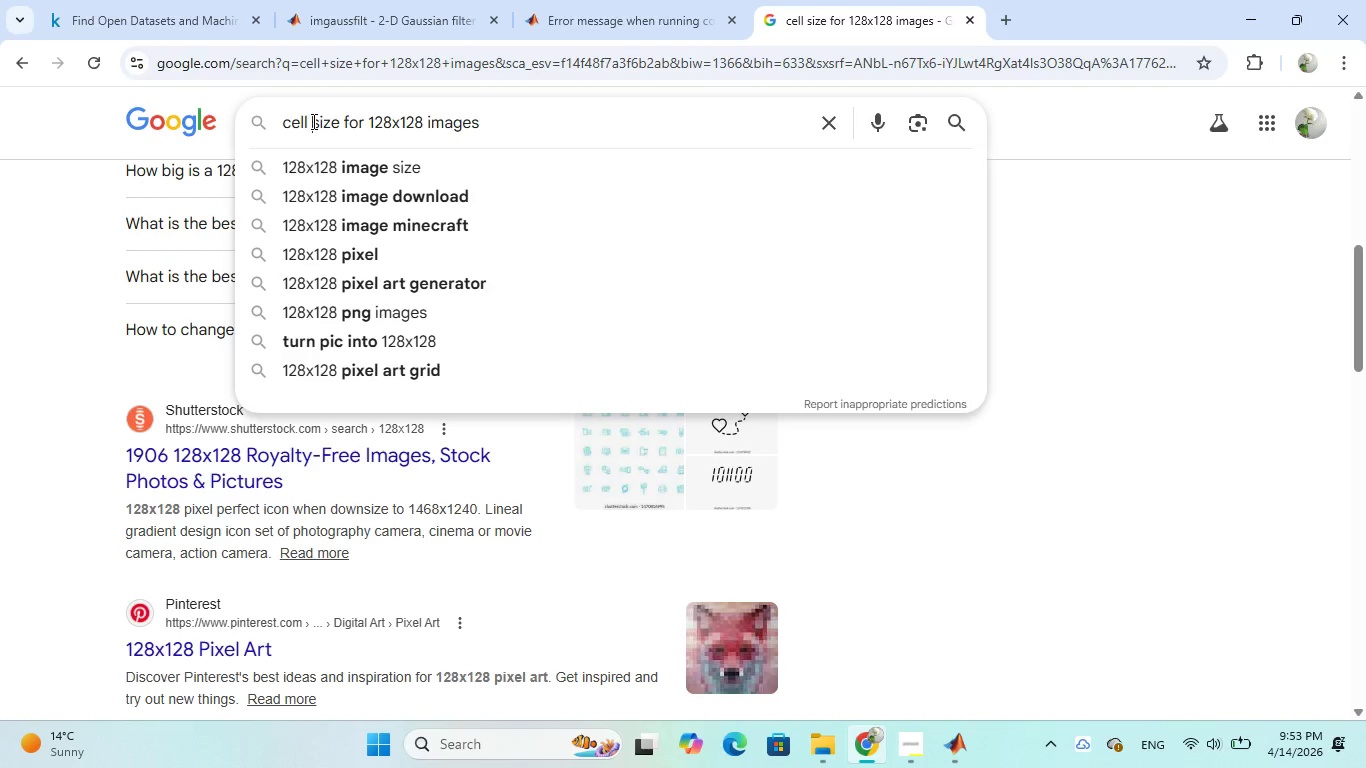 
key(Backspace)
 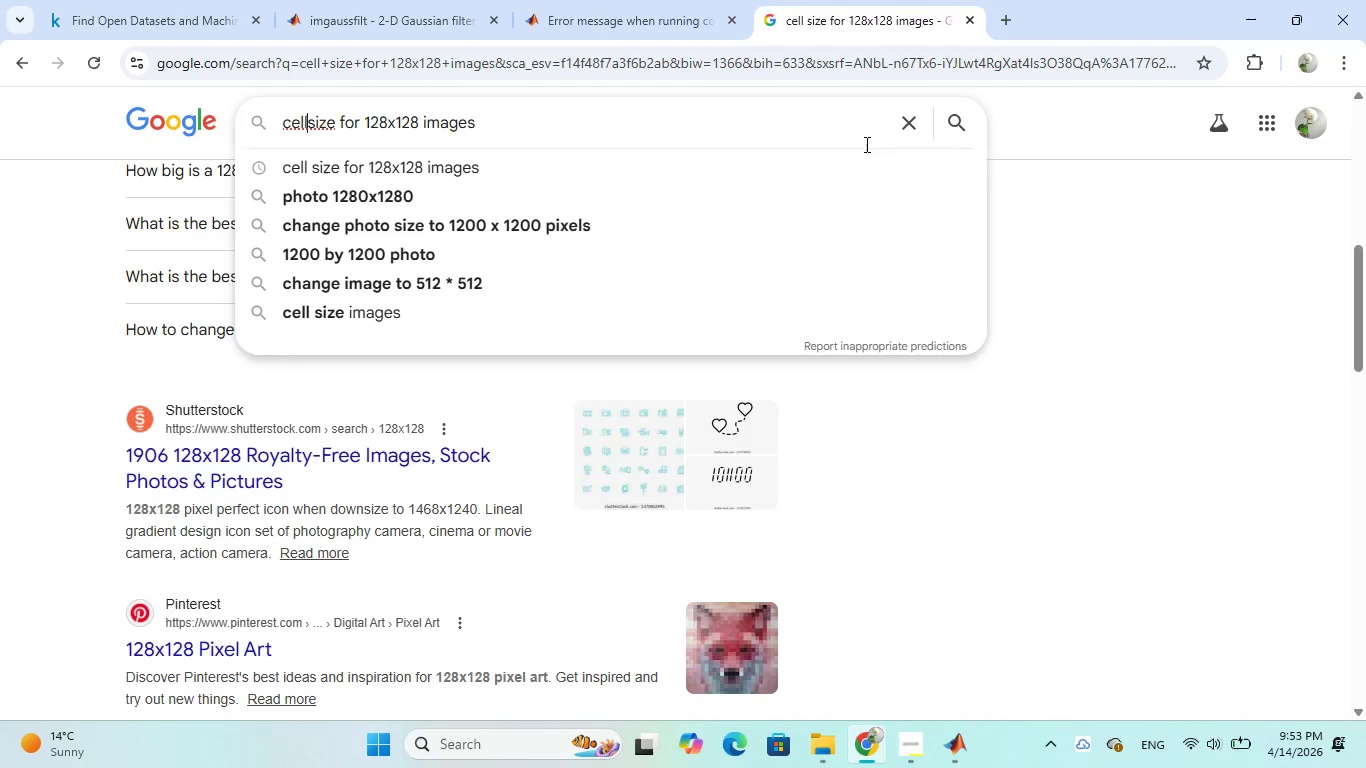 
left_click([955, 118])
 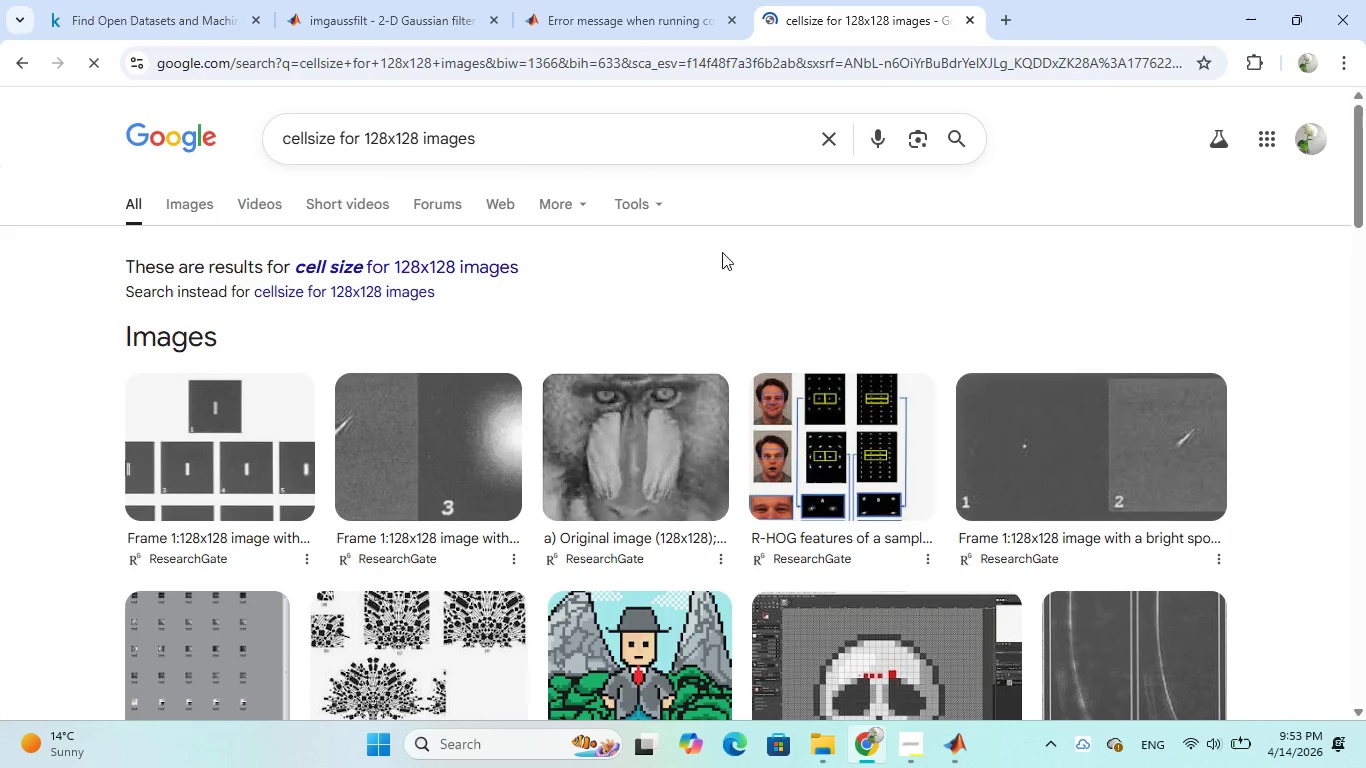 
scroll: coordinate [722, 252], scroll_direction: down, amount: 6.0
 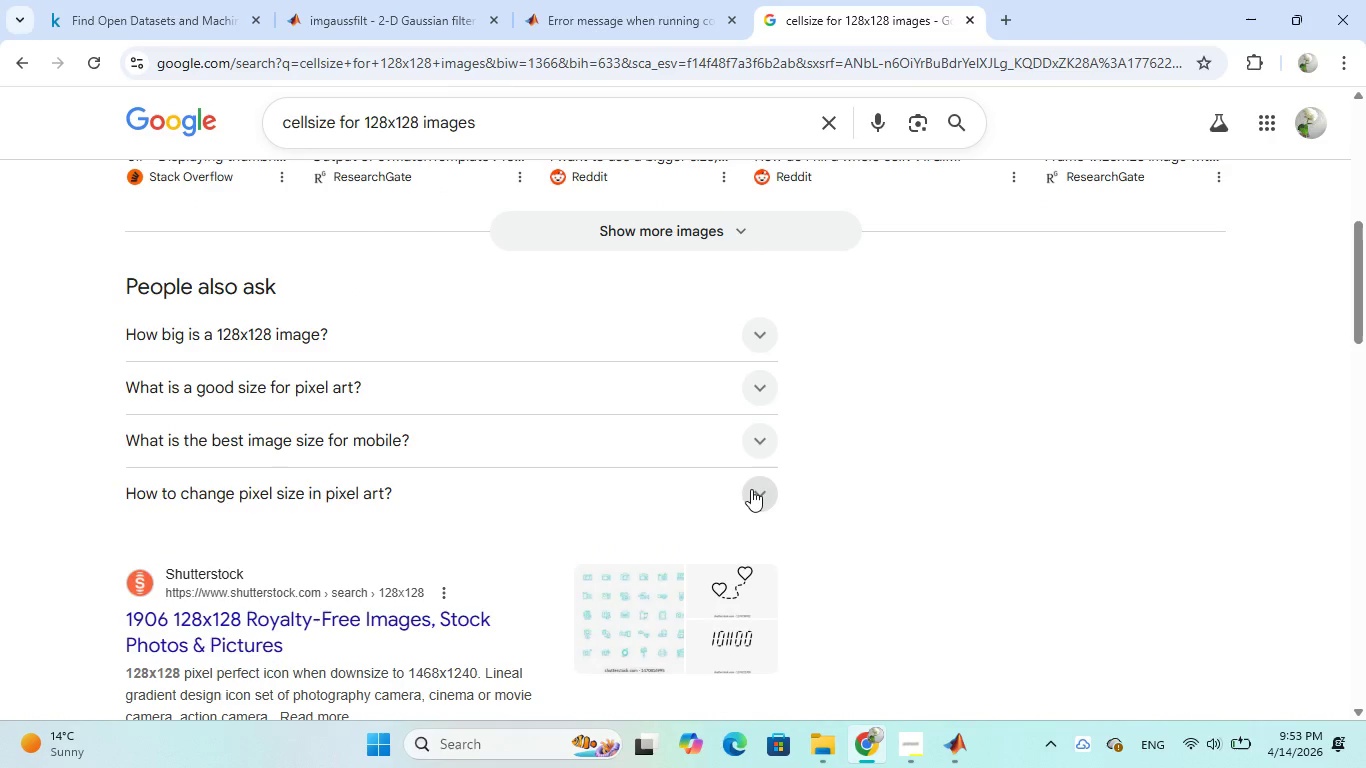 
wait(7.03)
 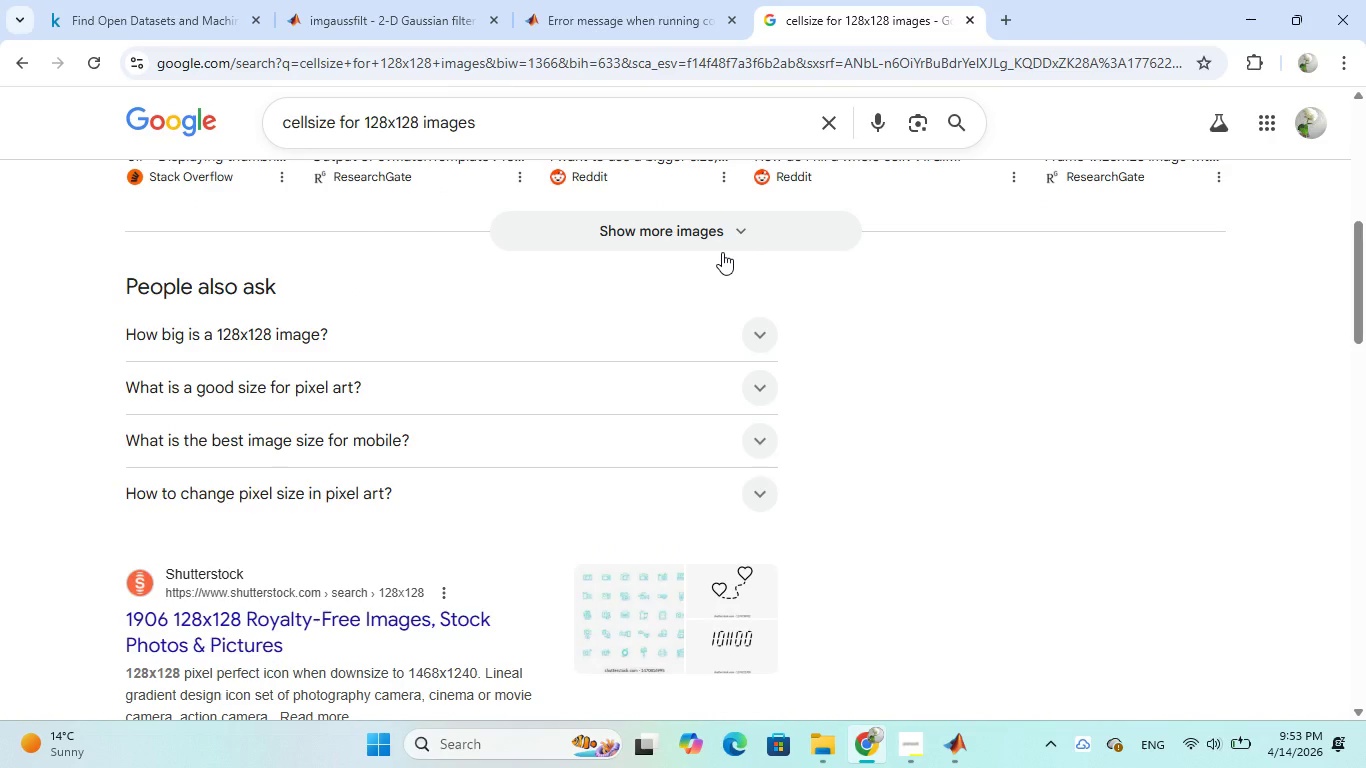 
scroll: coordinate [721, 416], scroll_direction: down, amount: 7.0
 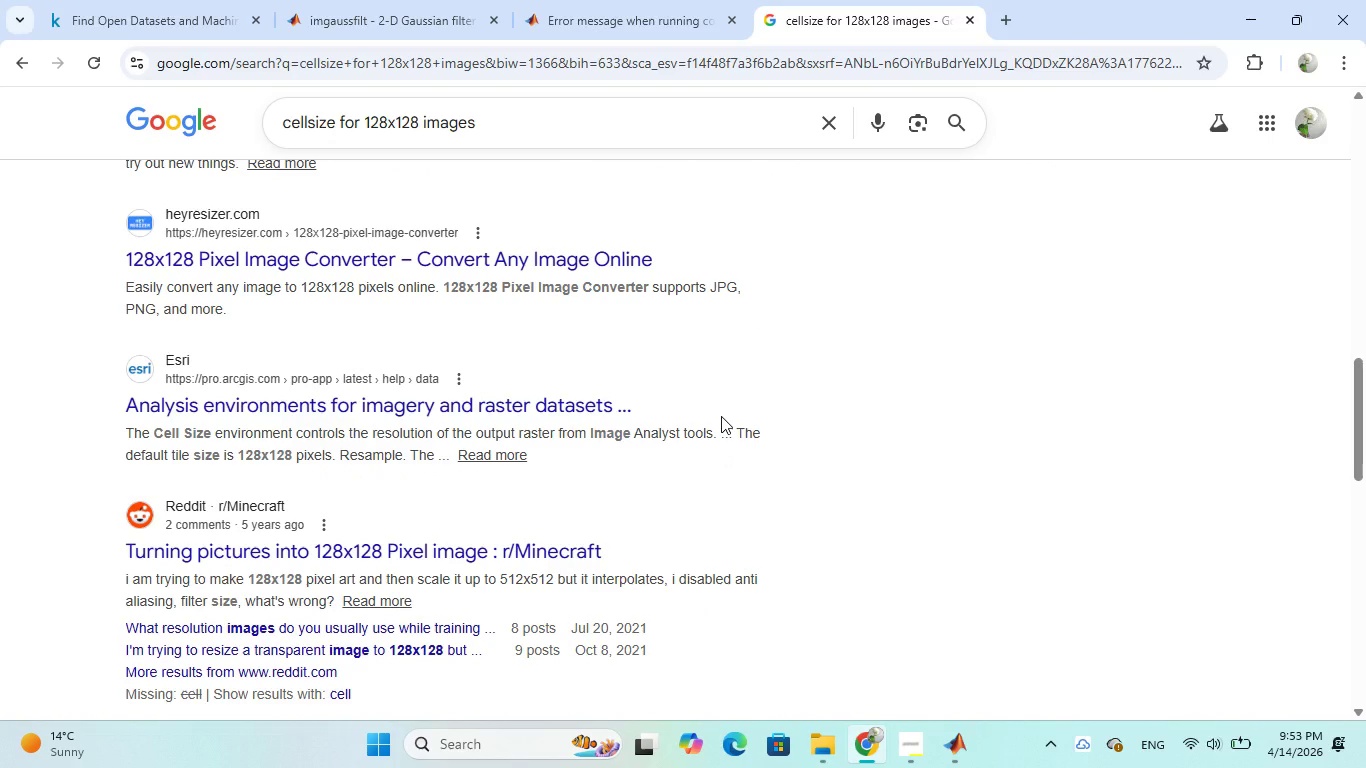 
scroll: coordinate [721, 413], scroll_direction: up, amount: 5.0
 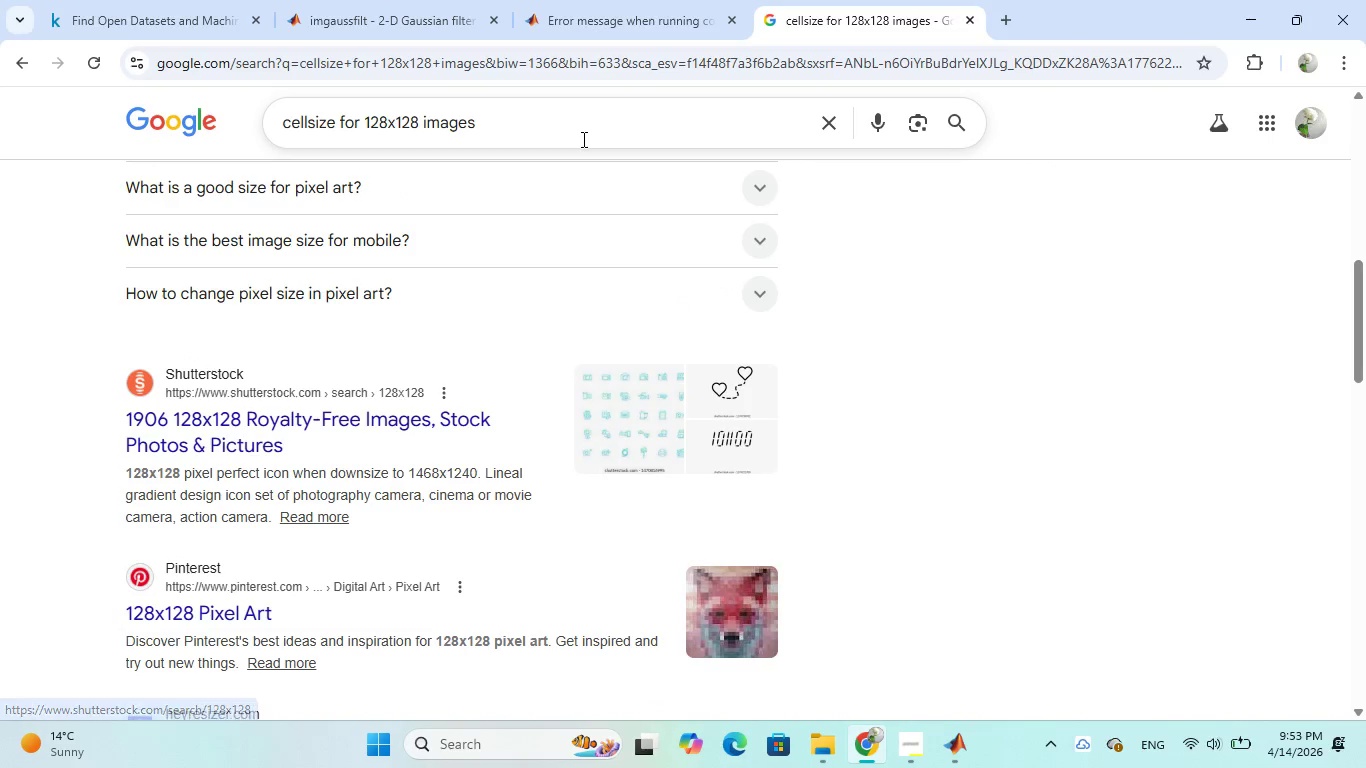 
left_click([582, 130])
 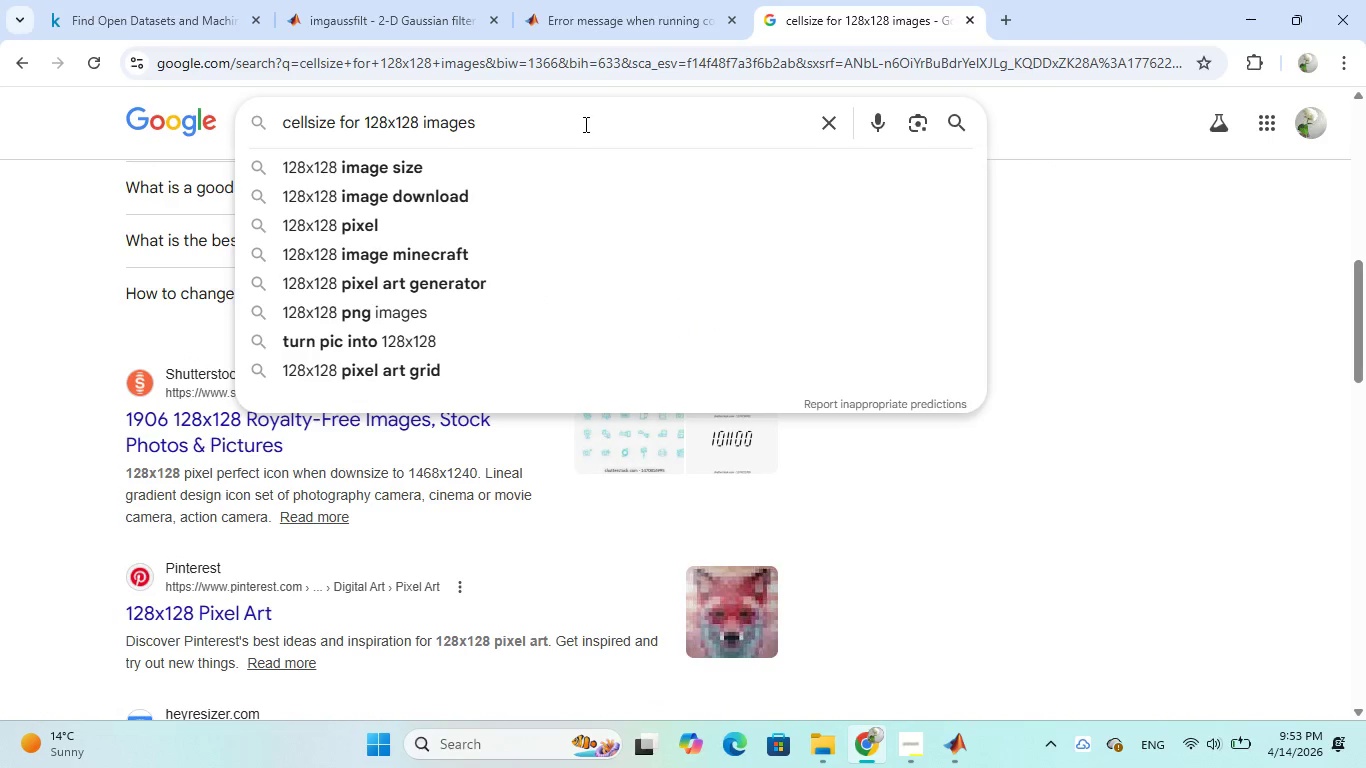 
type( im)
key(Backspace)
type(n matlab)
 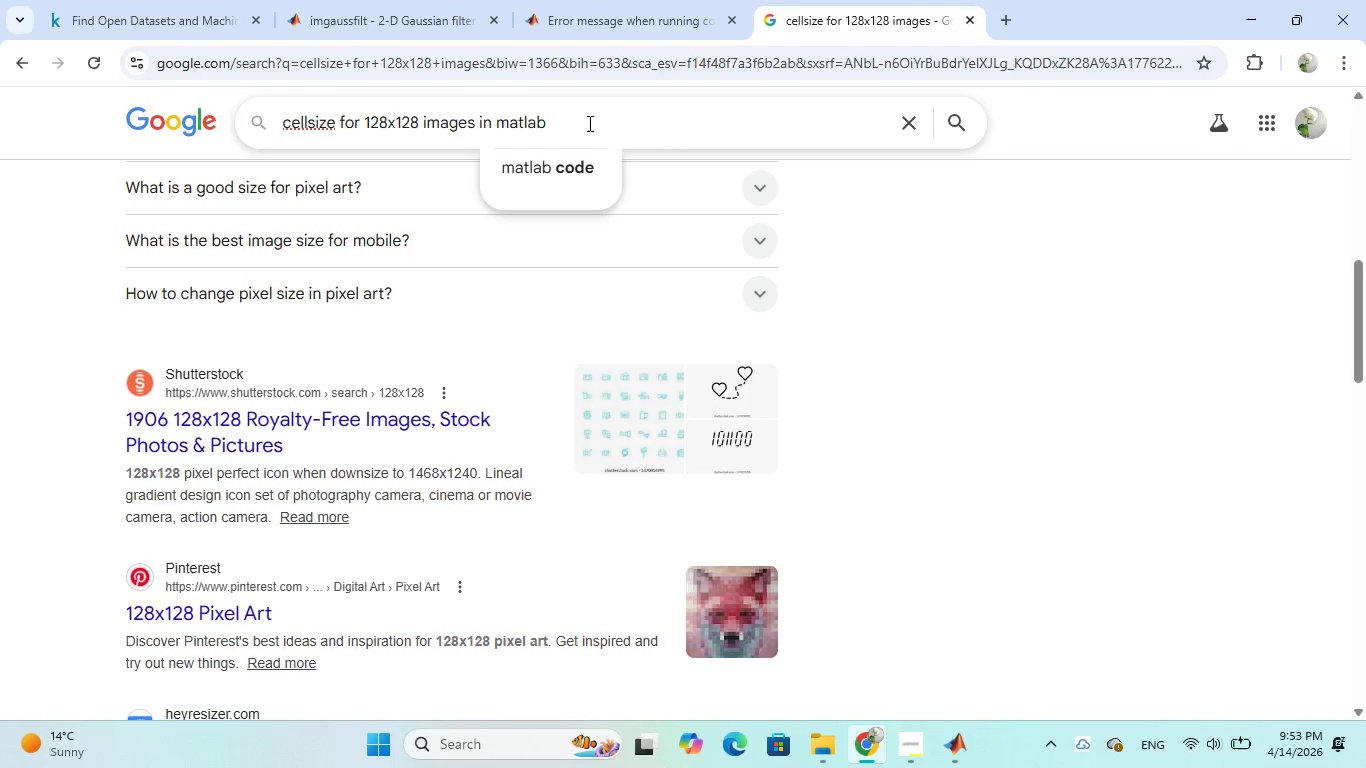 
left_click([588, 171])
 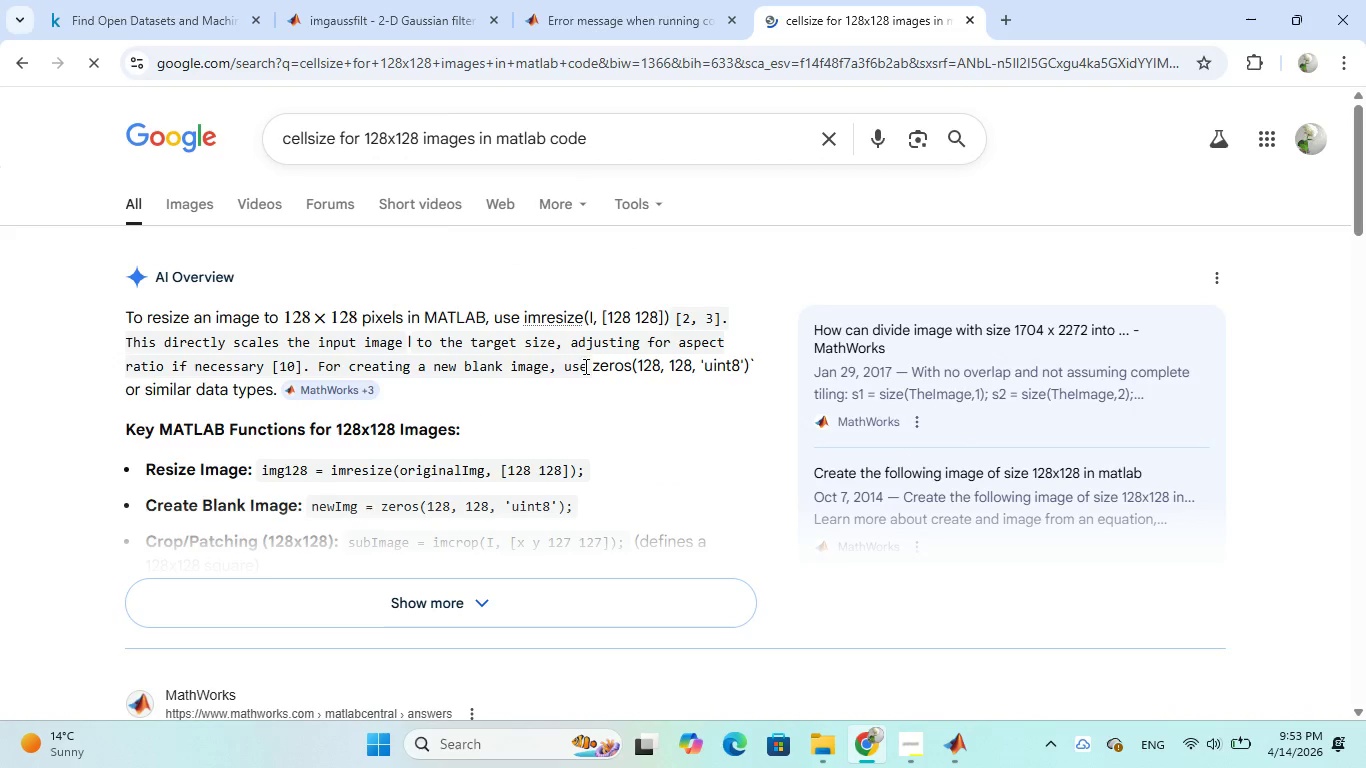 
wait(8.76)
 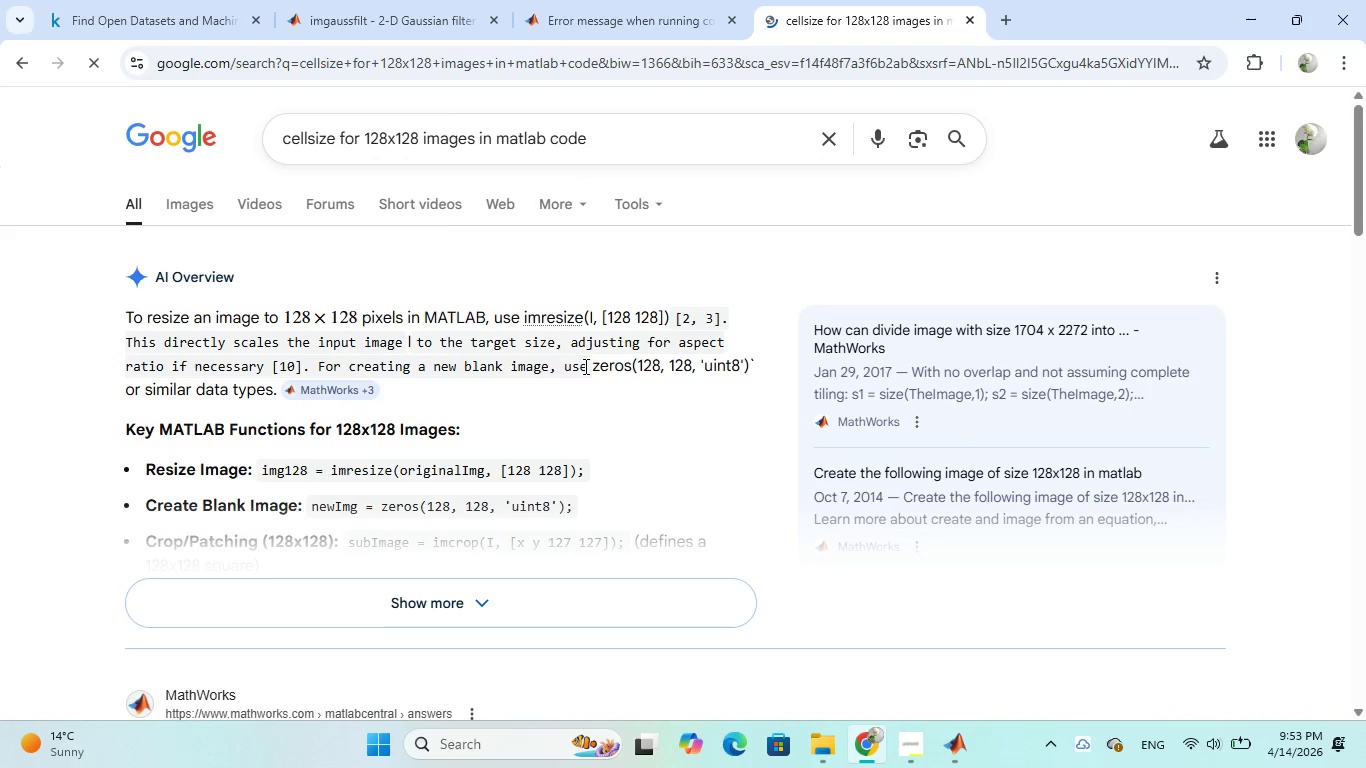 
scroll: coordinate [542, 458], scroll_direction: down, amount: 2.0
 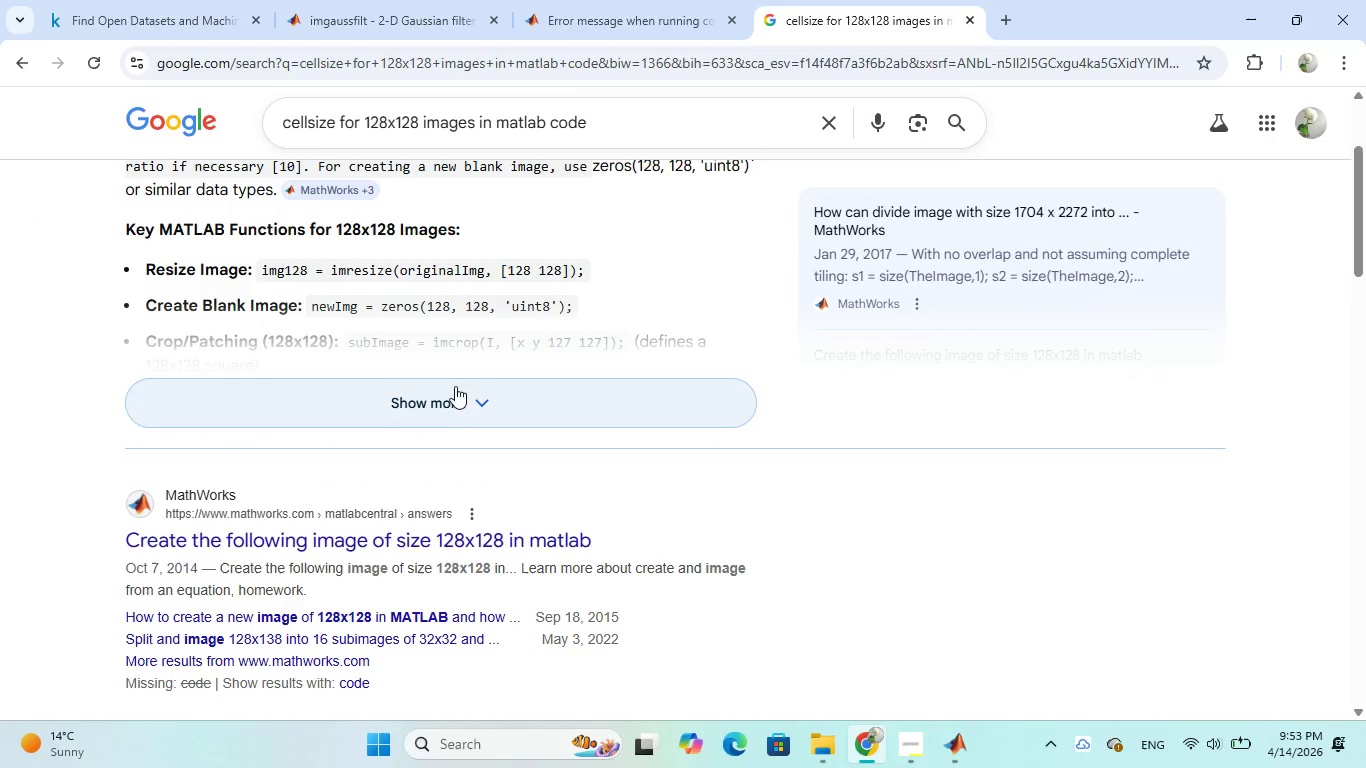 
left_click_drag(start_coordinate=[451, 381], to_coordinate=[468, 392])
 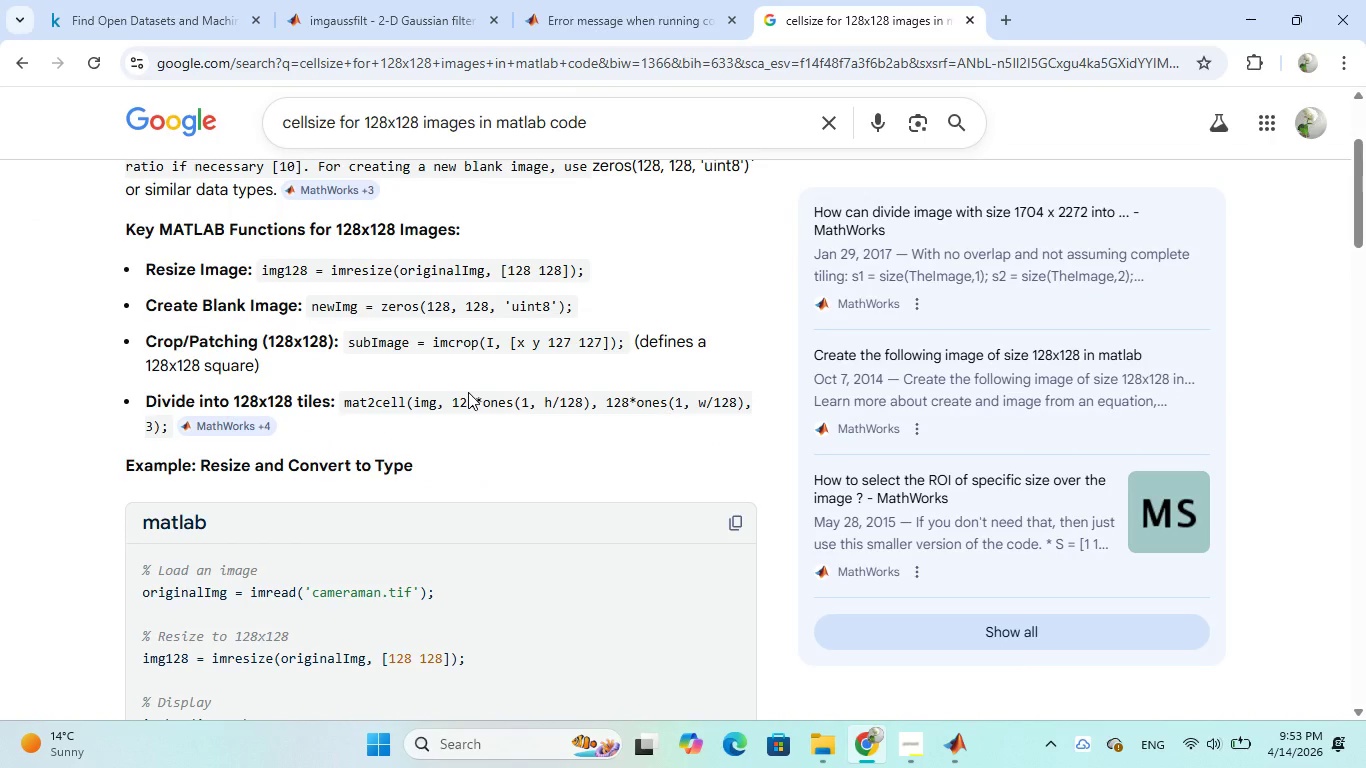 
wait(5.67)
 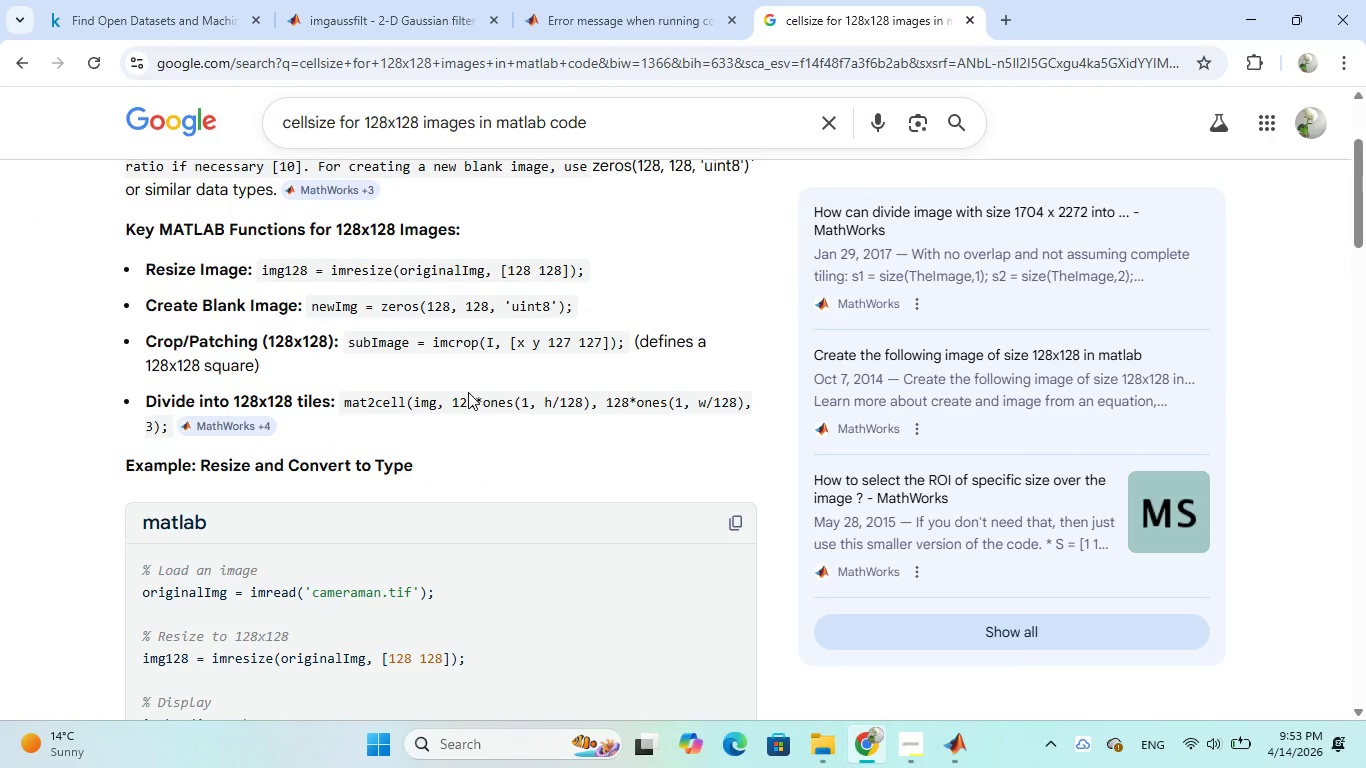 
scroll: coordinate [460, 340], scroll_direction: down, amount: 13.0
 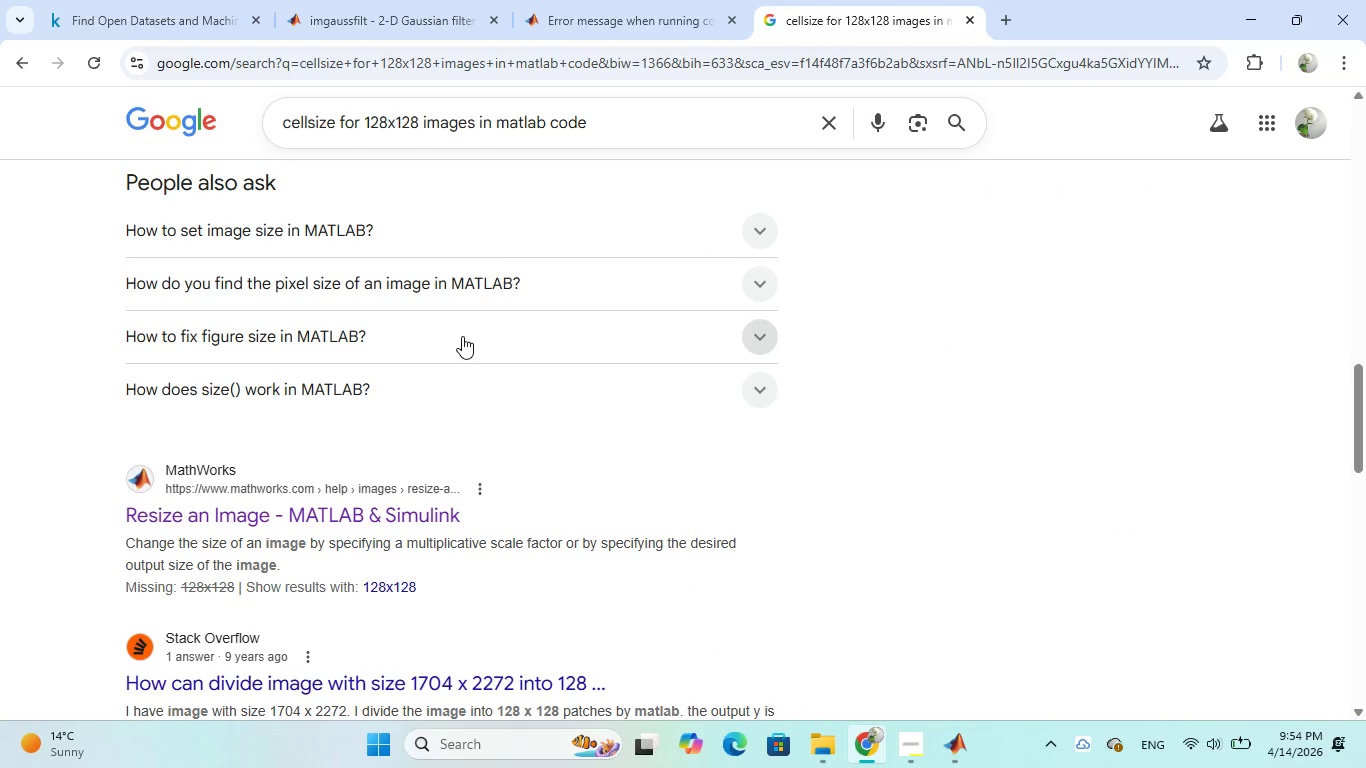 
wait(5.0)
 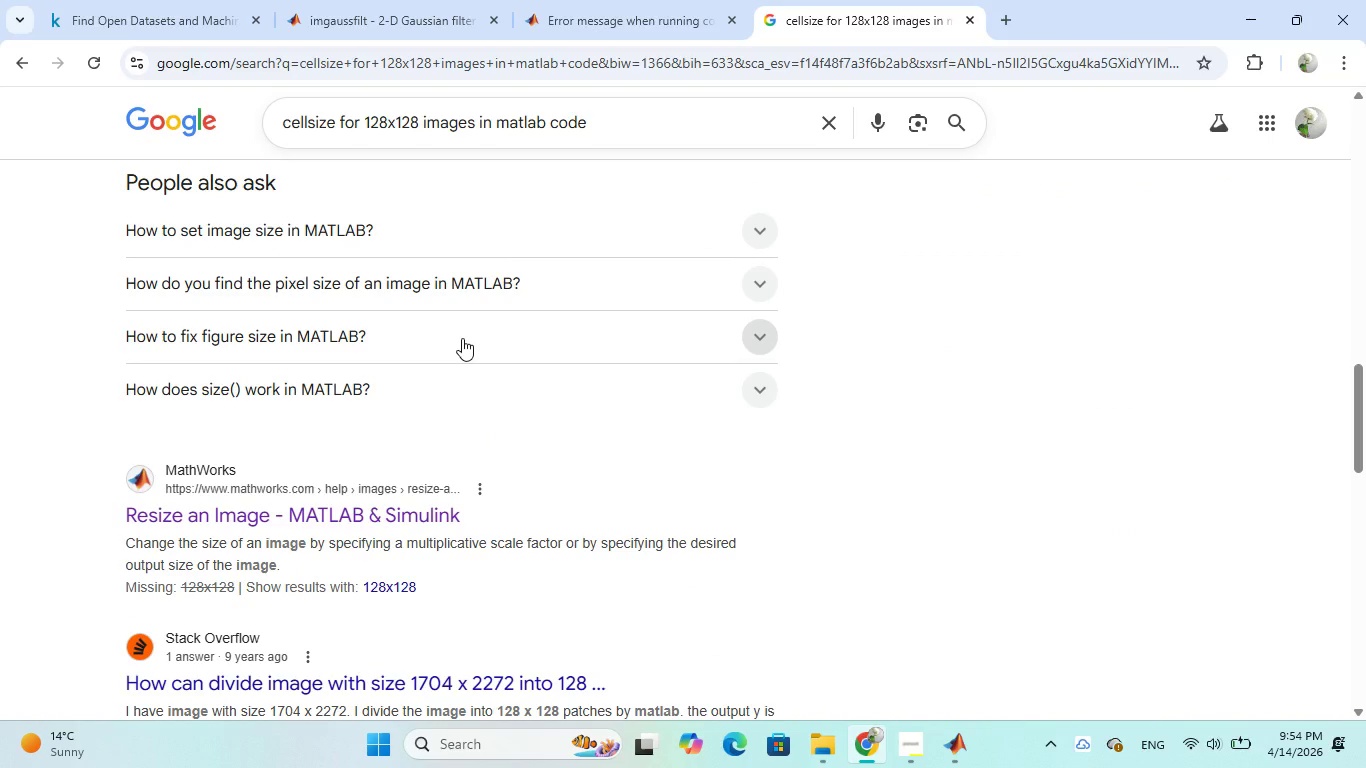 
left_click([757, 273])
 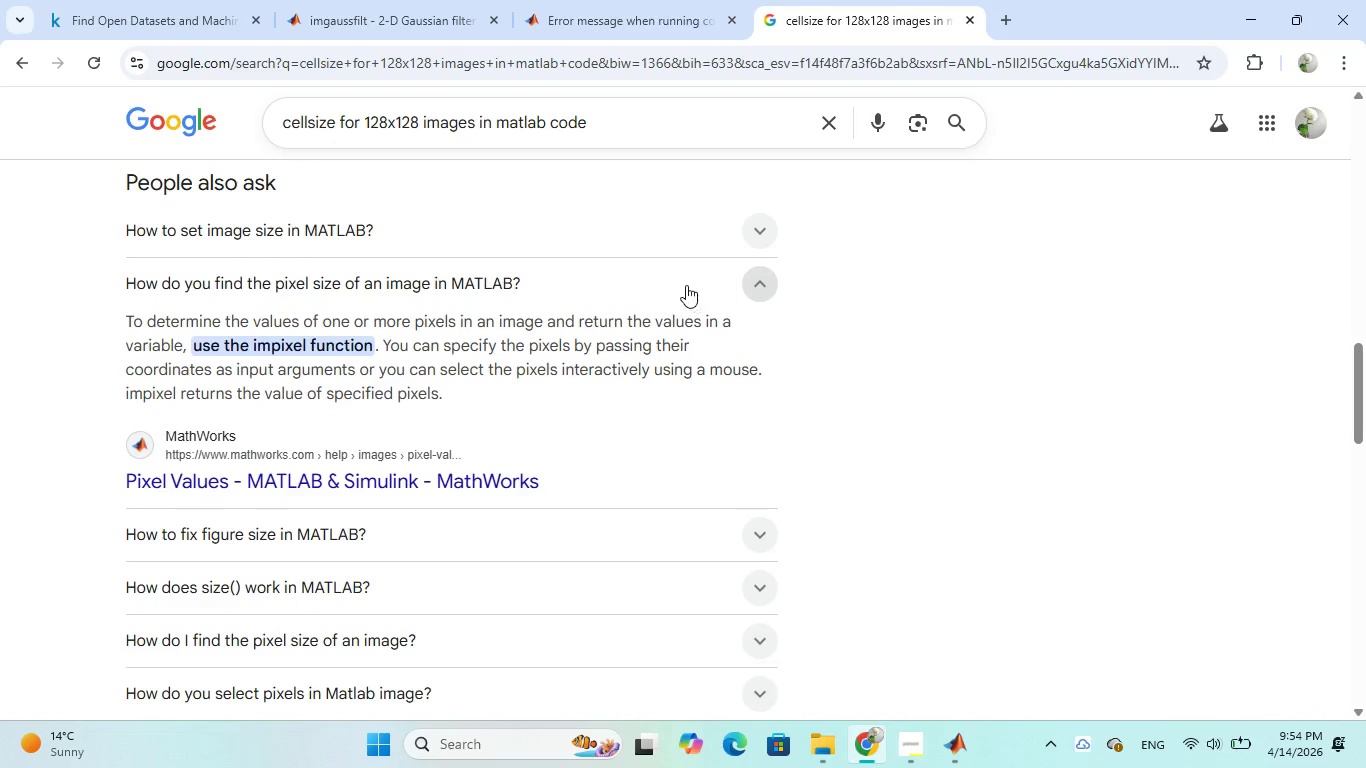 
scroll: coordinate [682, 277], scroll_direction: down, amount: 13.0
 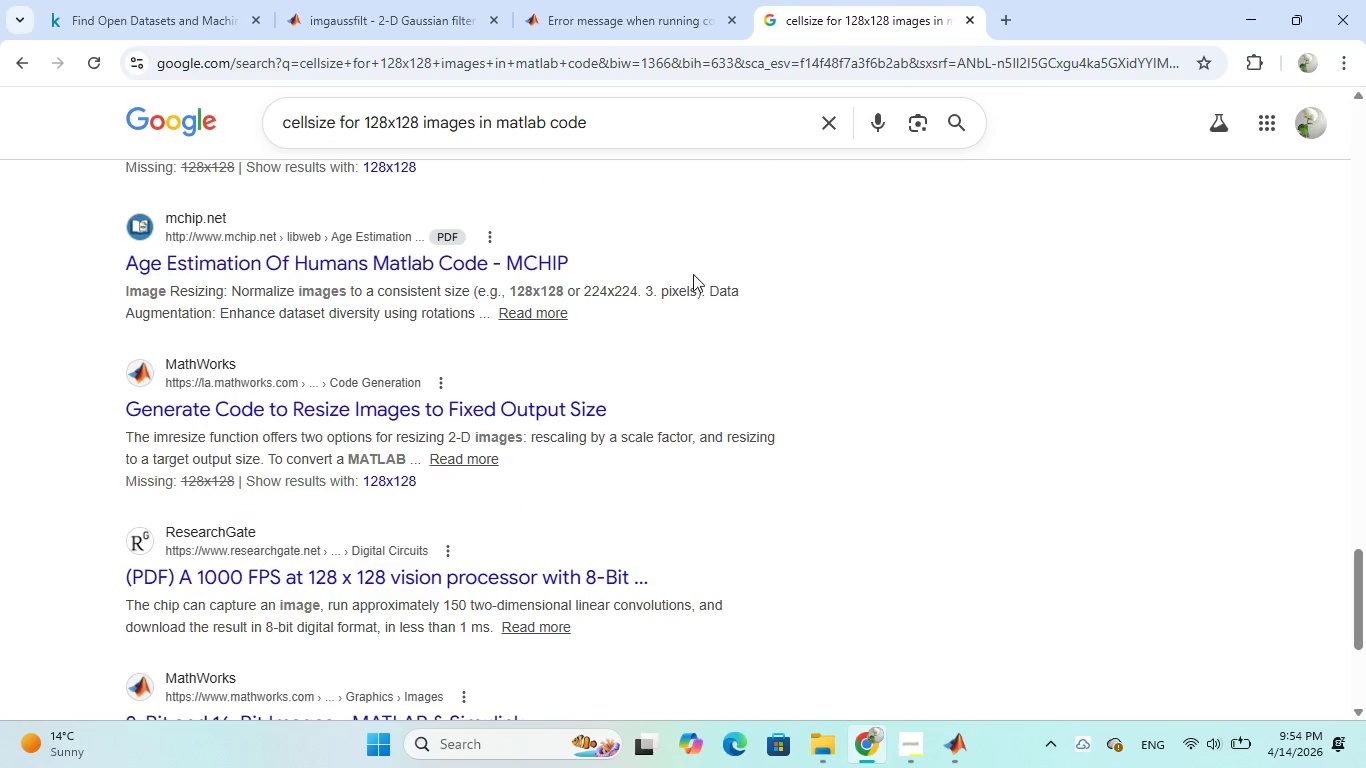 
wait(5.64)
 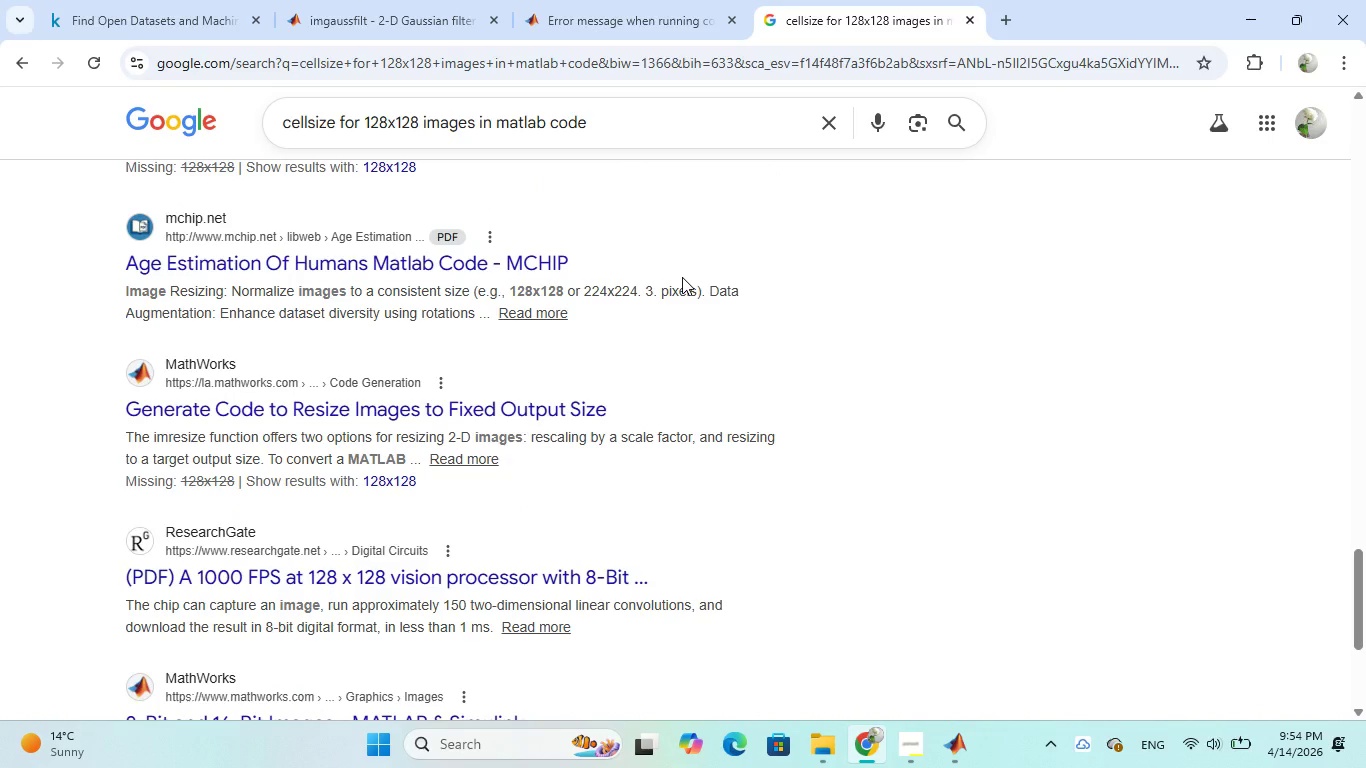 
mouse_move([977, 718])
 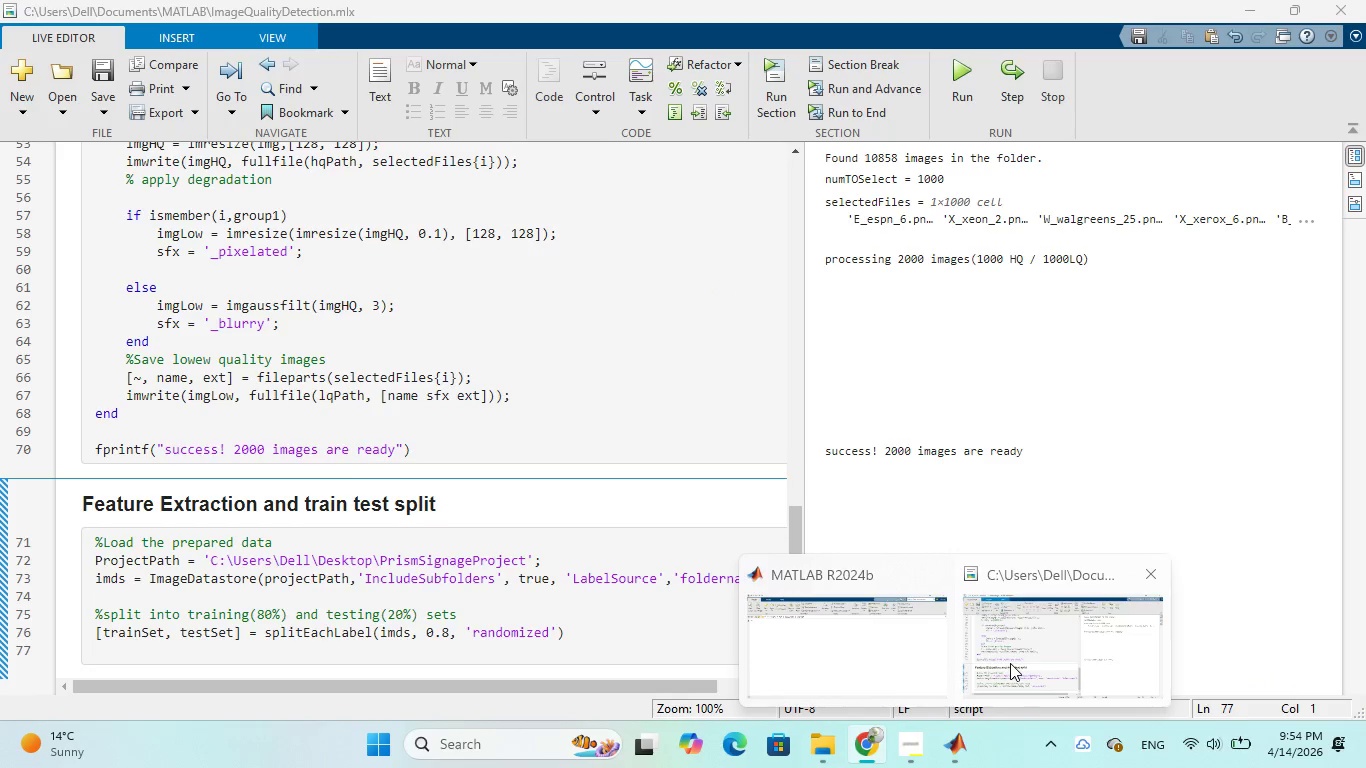 
left_click([1010, 663])
 